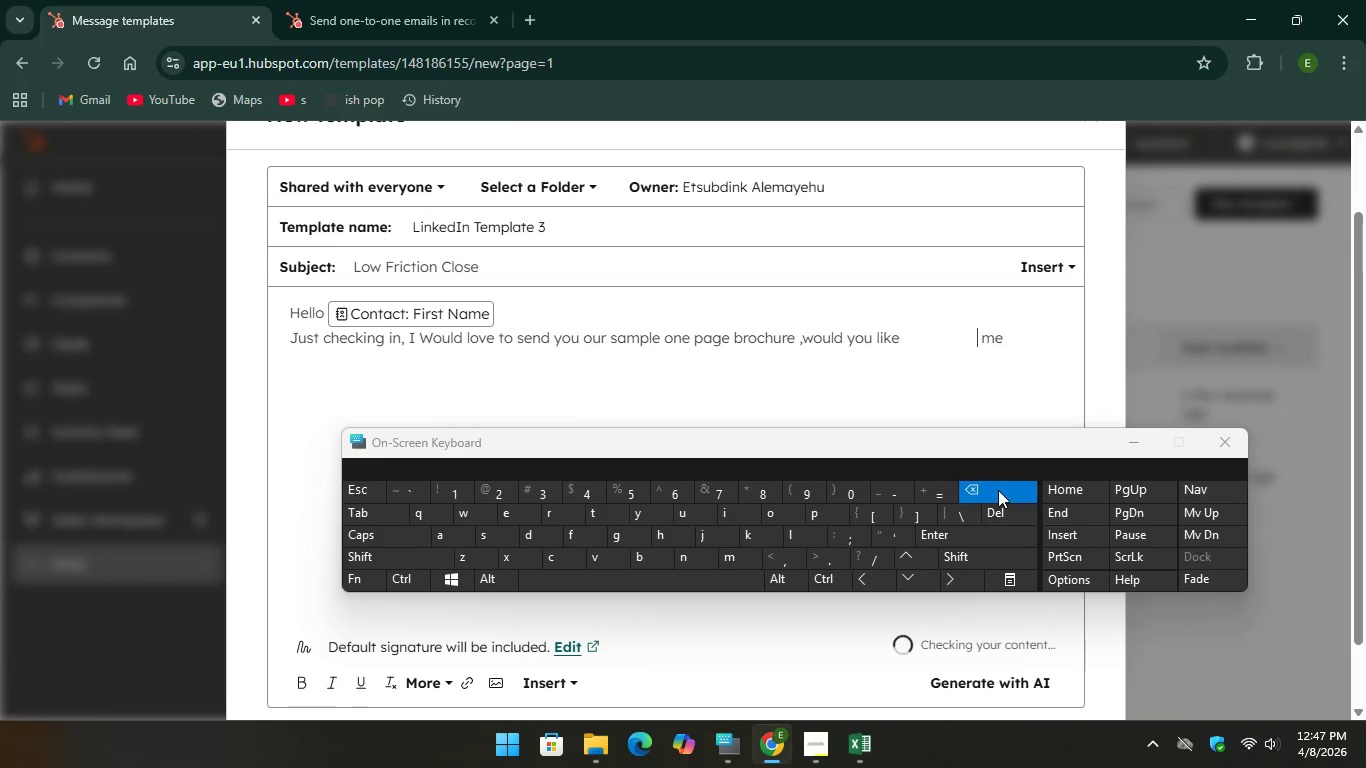 
key(Backspace)
 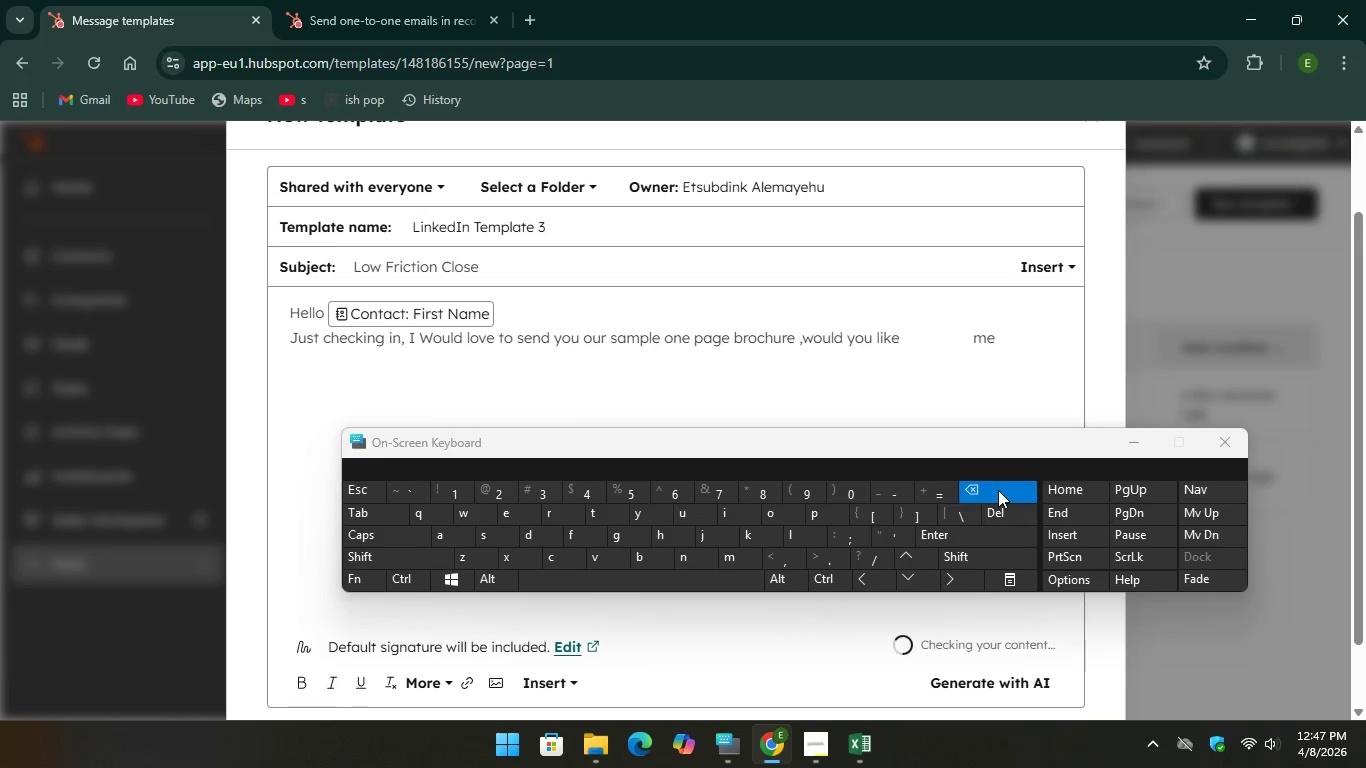 
key(Backspace)
 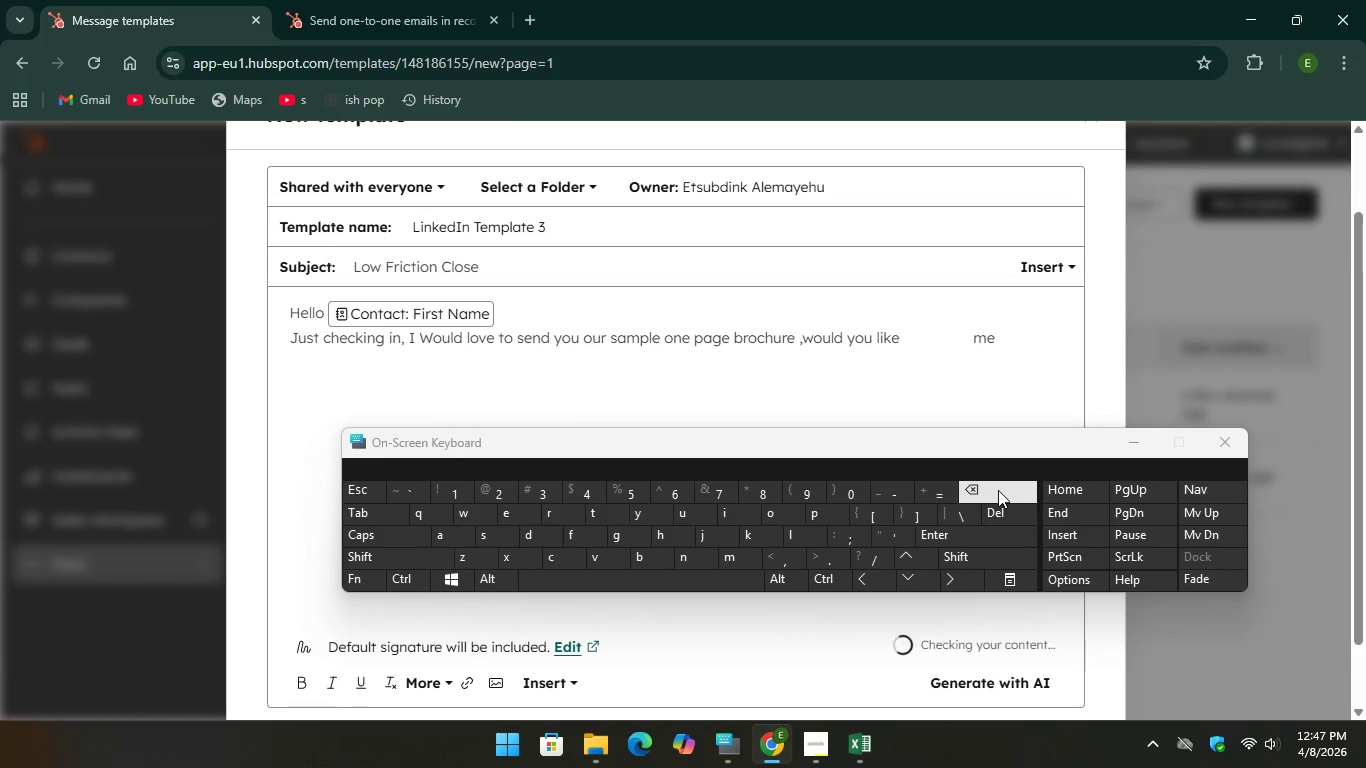 
key(Backspace)
 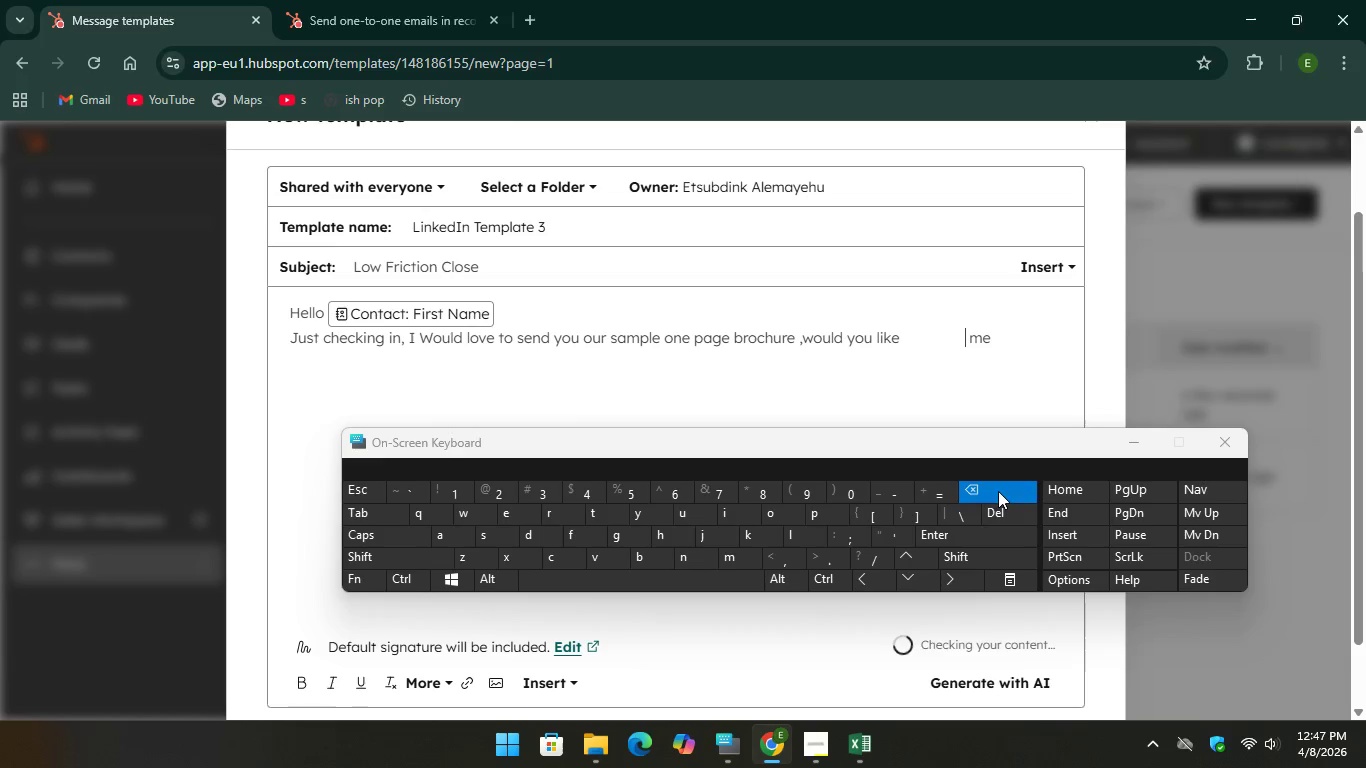 
key(Backspace)
 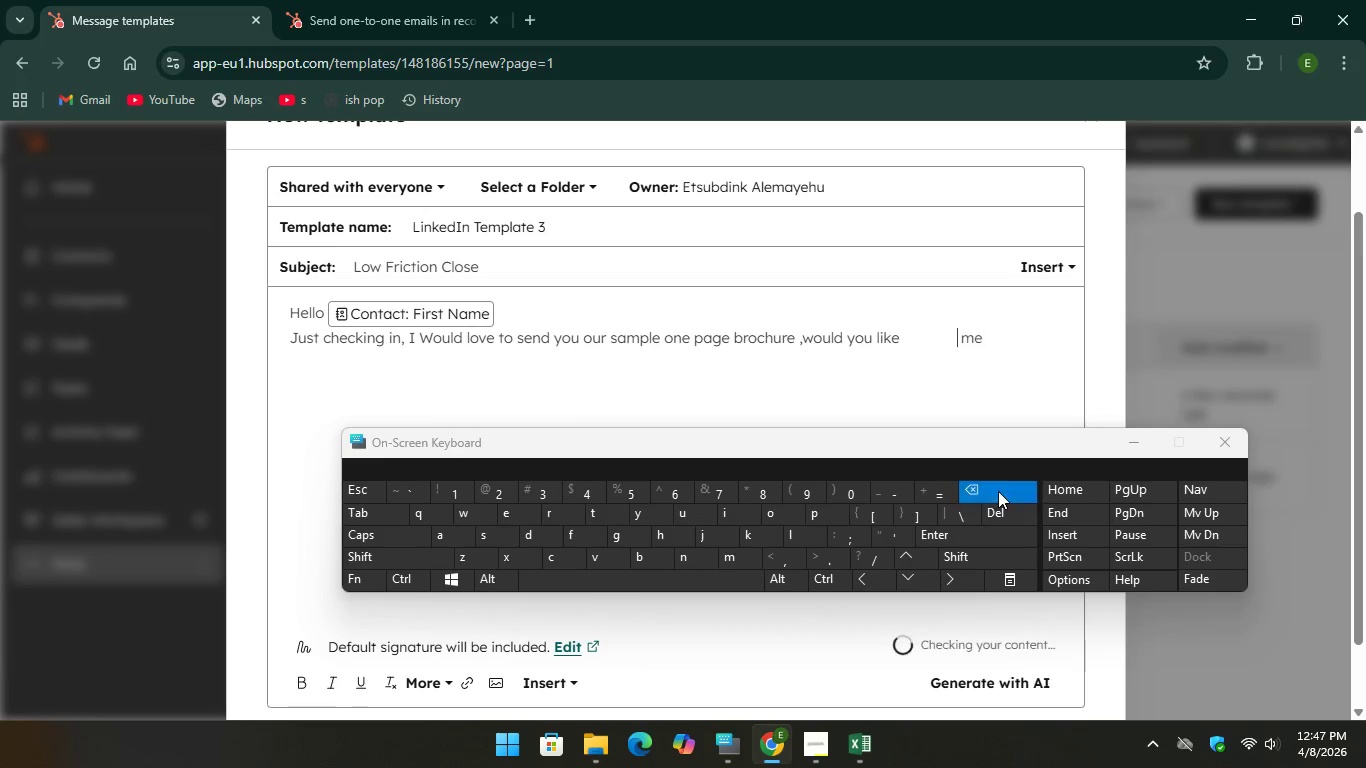 
key(Backspace)
 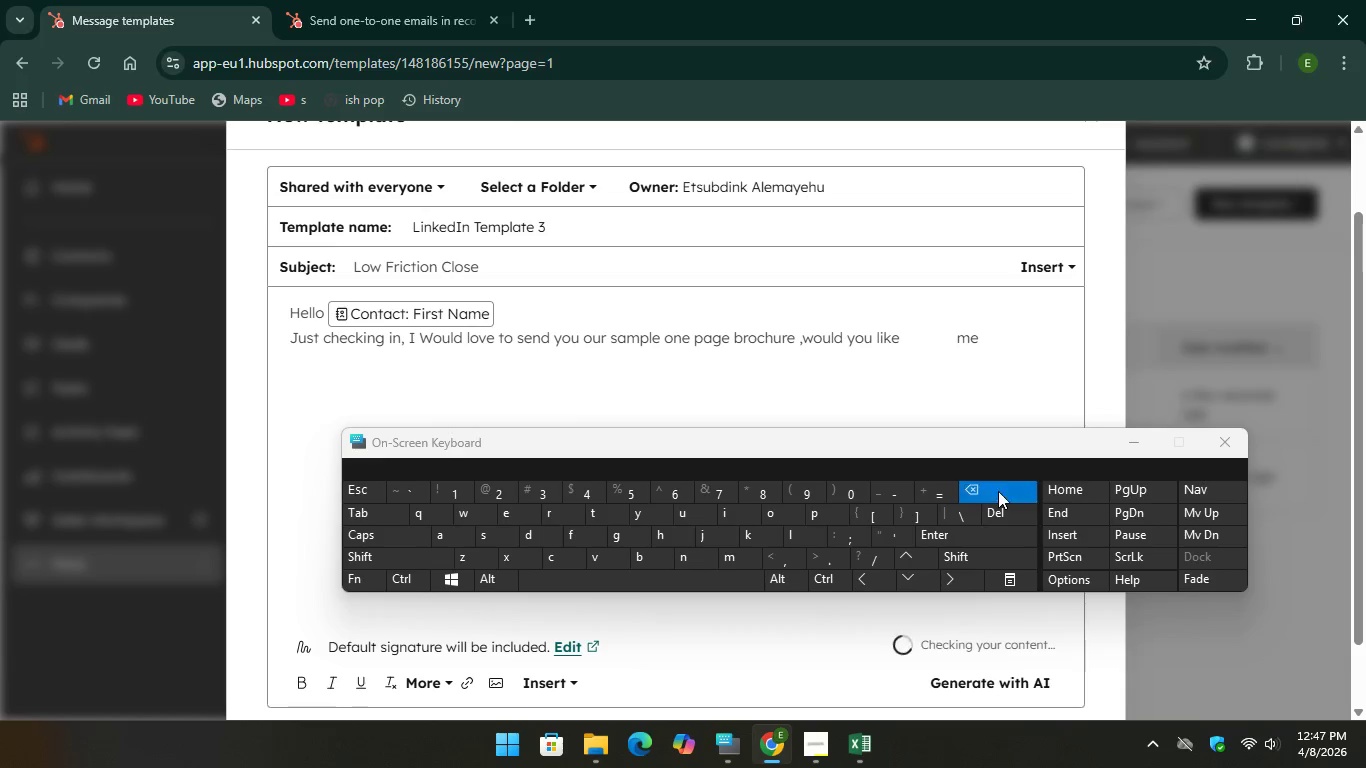 
key(Backspace)
 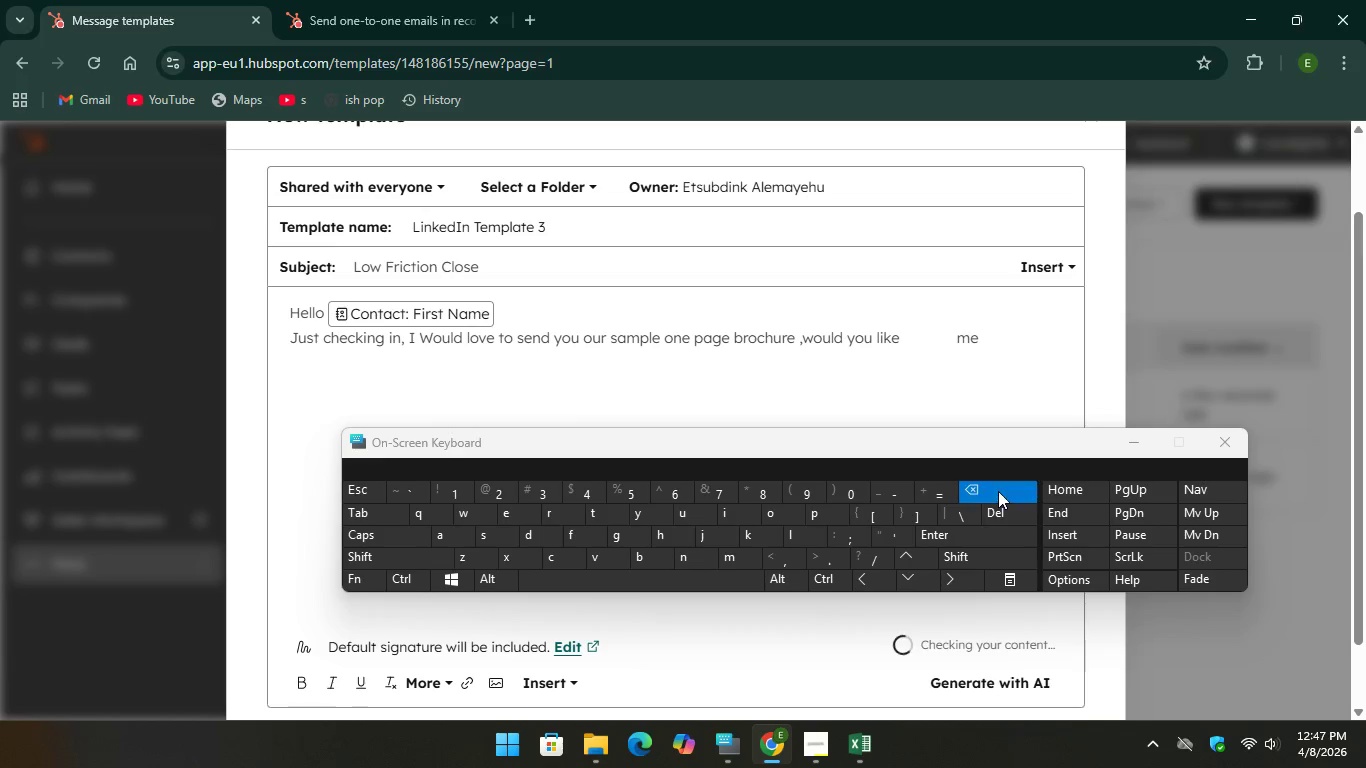 
key(Backspace)
 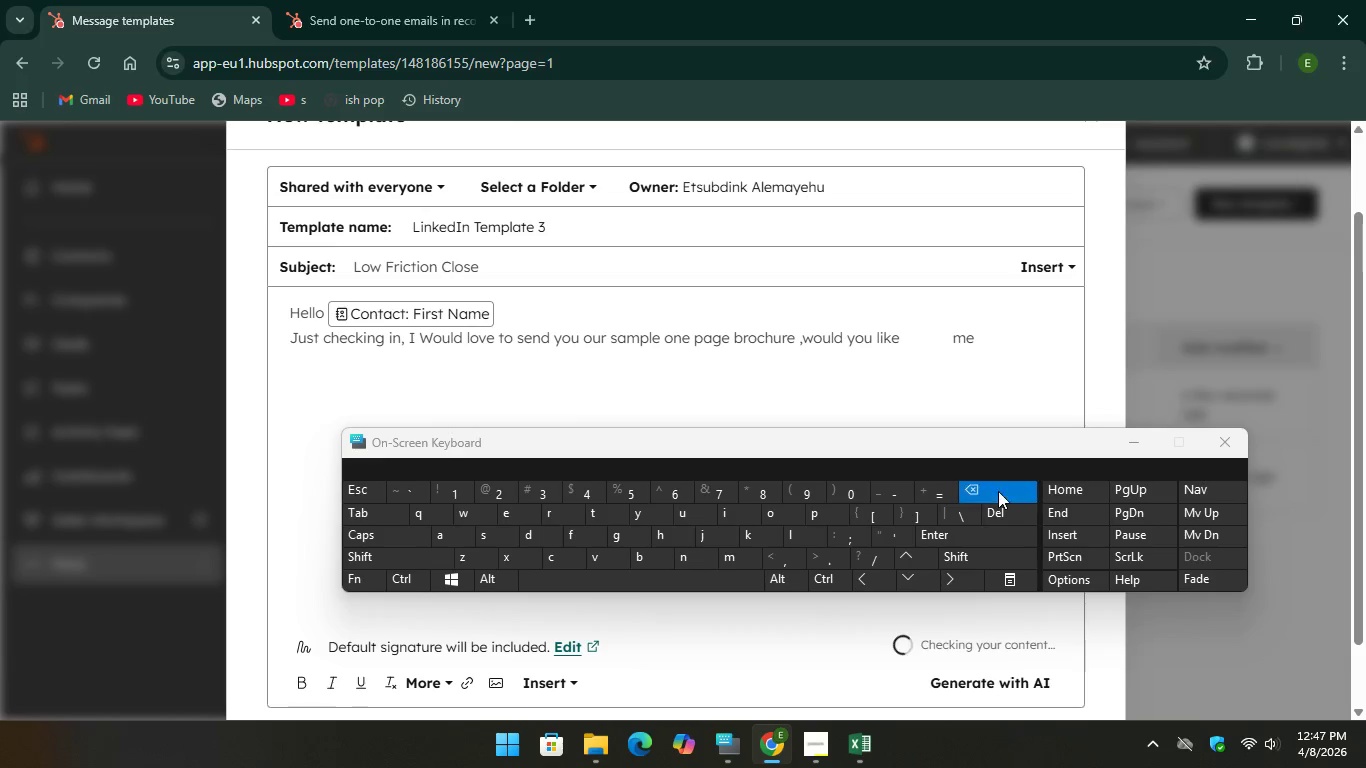 
key(Backspace)
 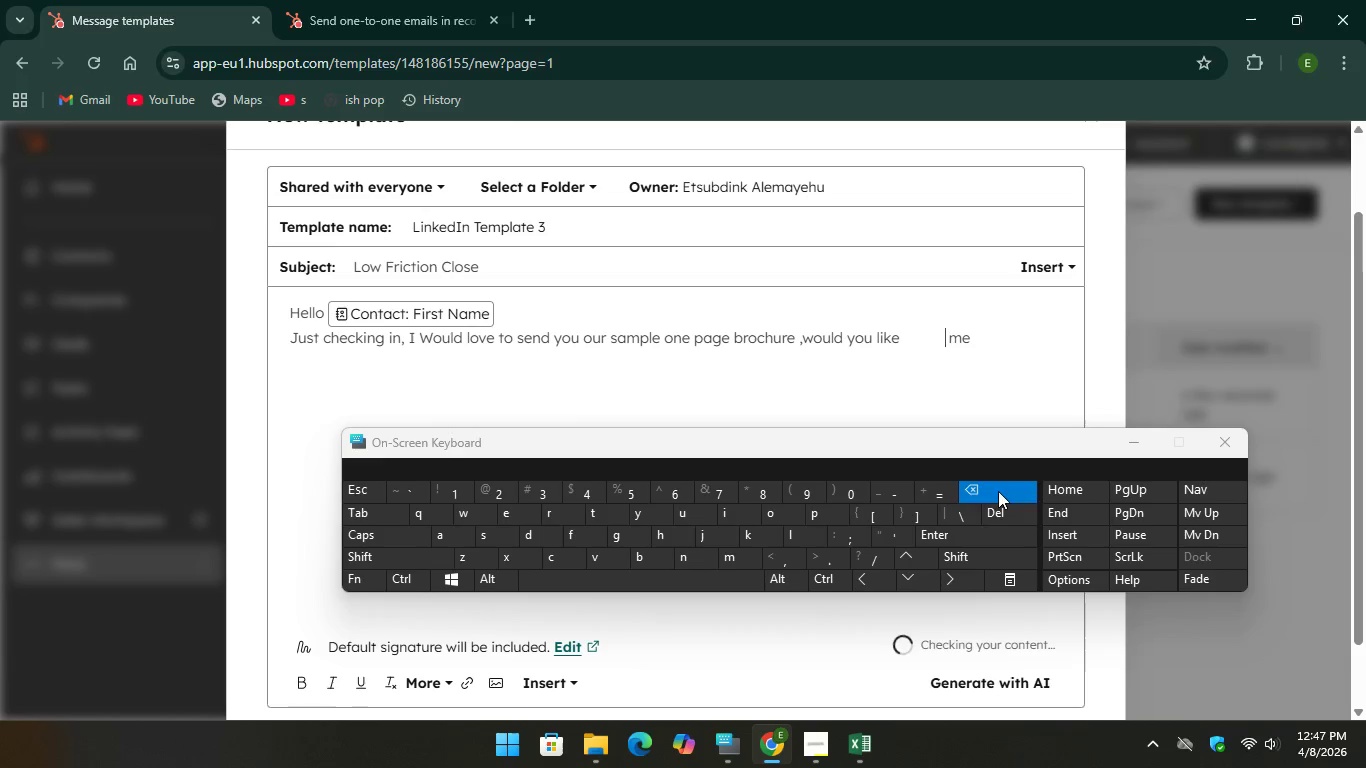 
key(Backspace)
 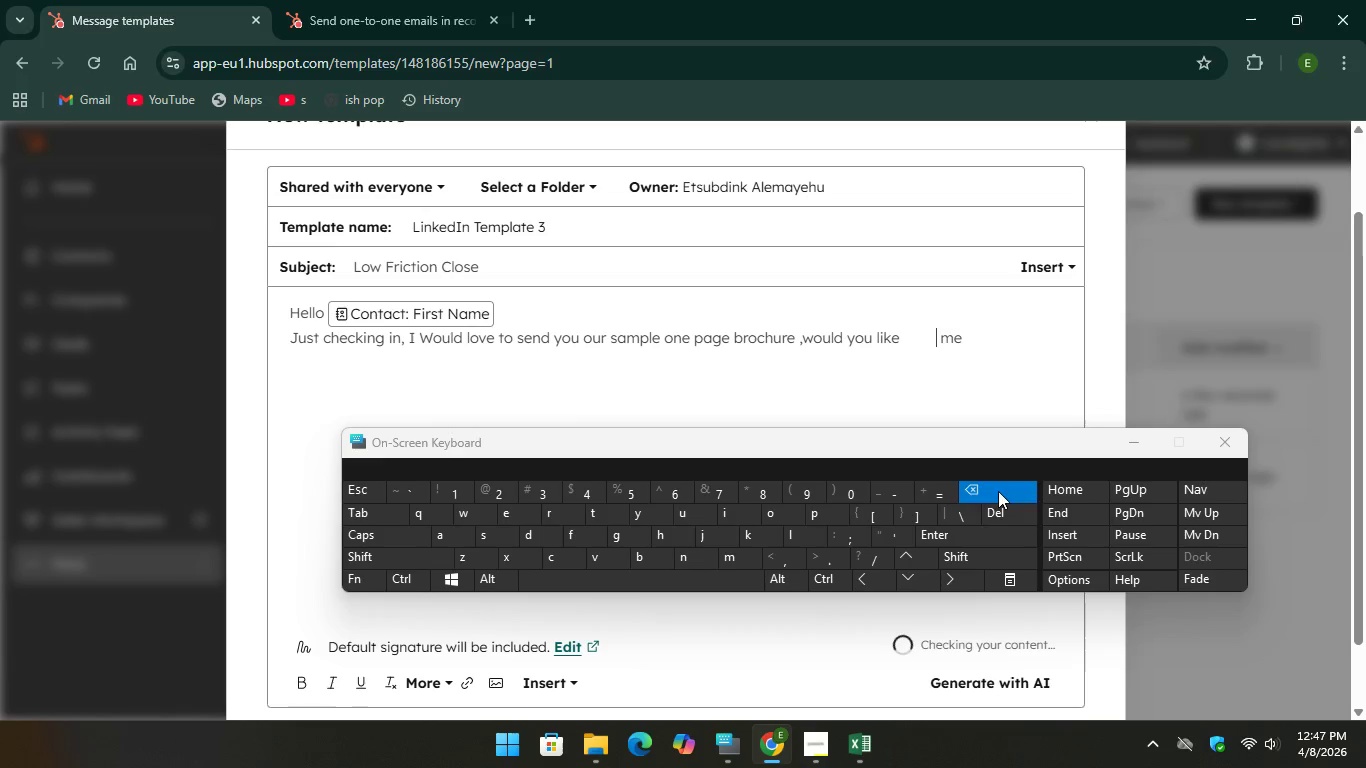 
key(Backspace)
 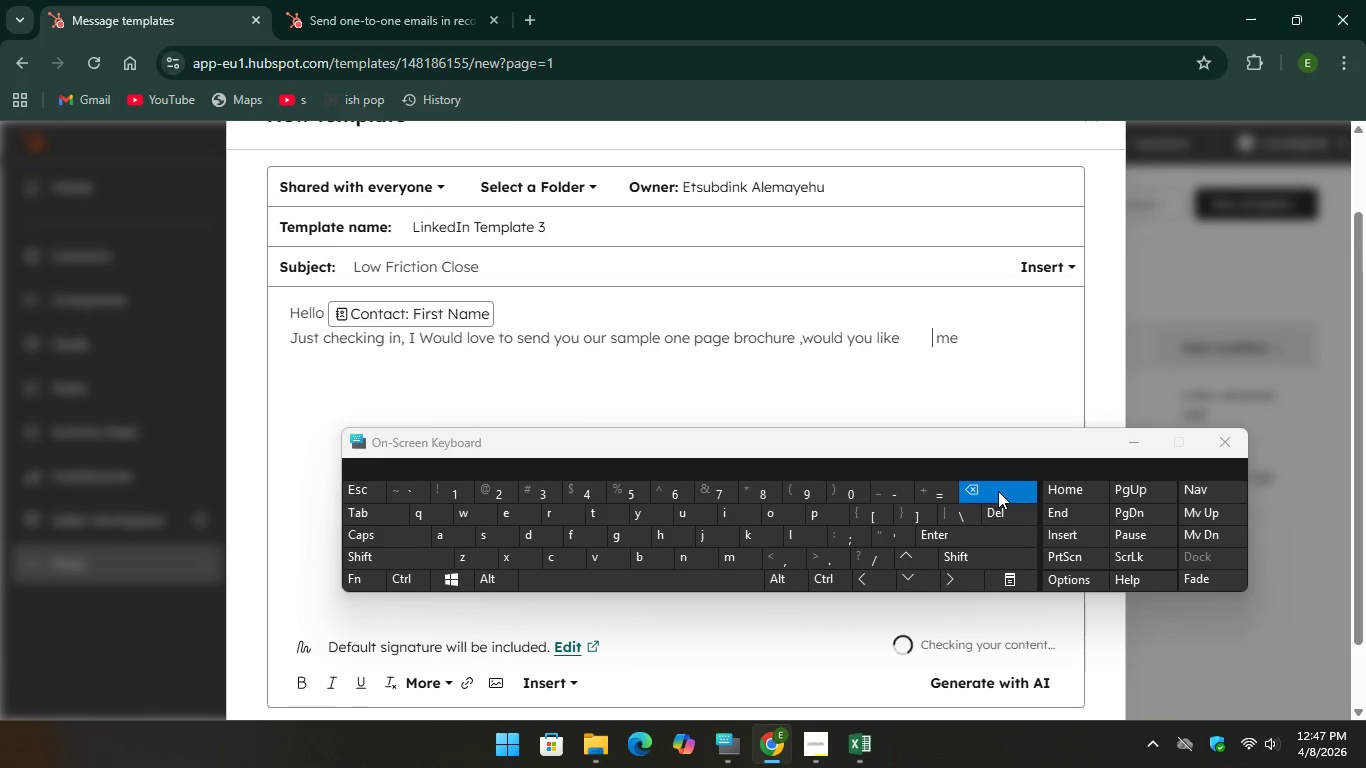 
key(Backspace)
 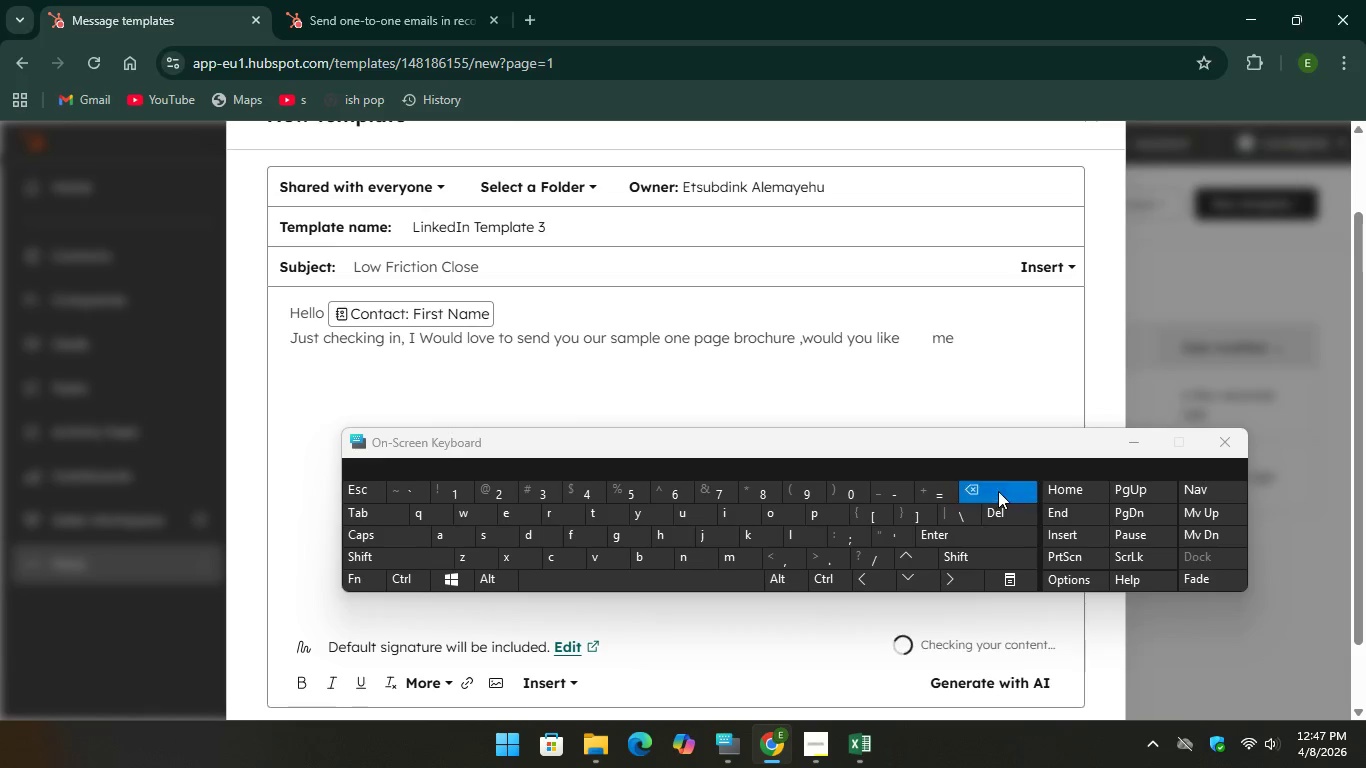 
key(Backspace)
 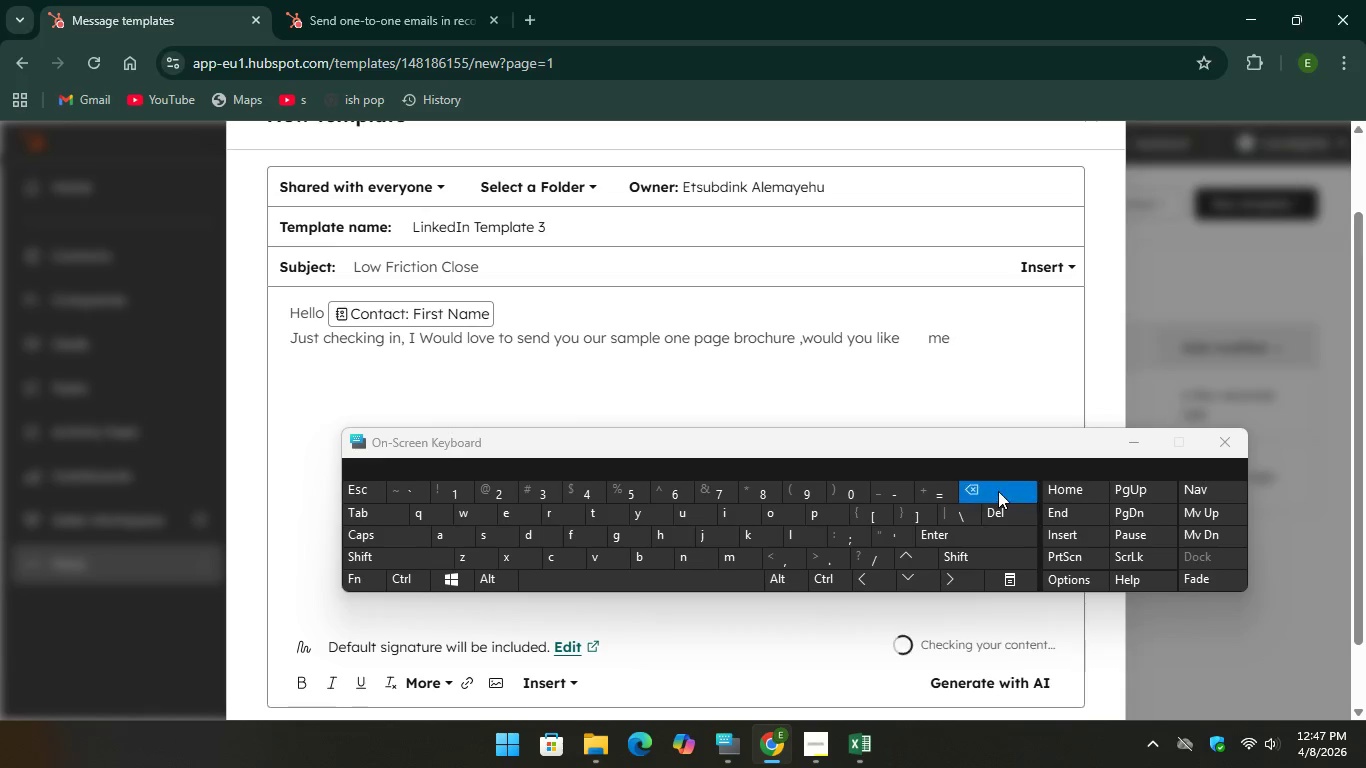 
key(Backspace)
 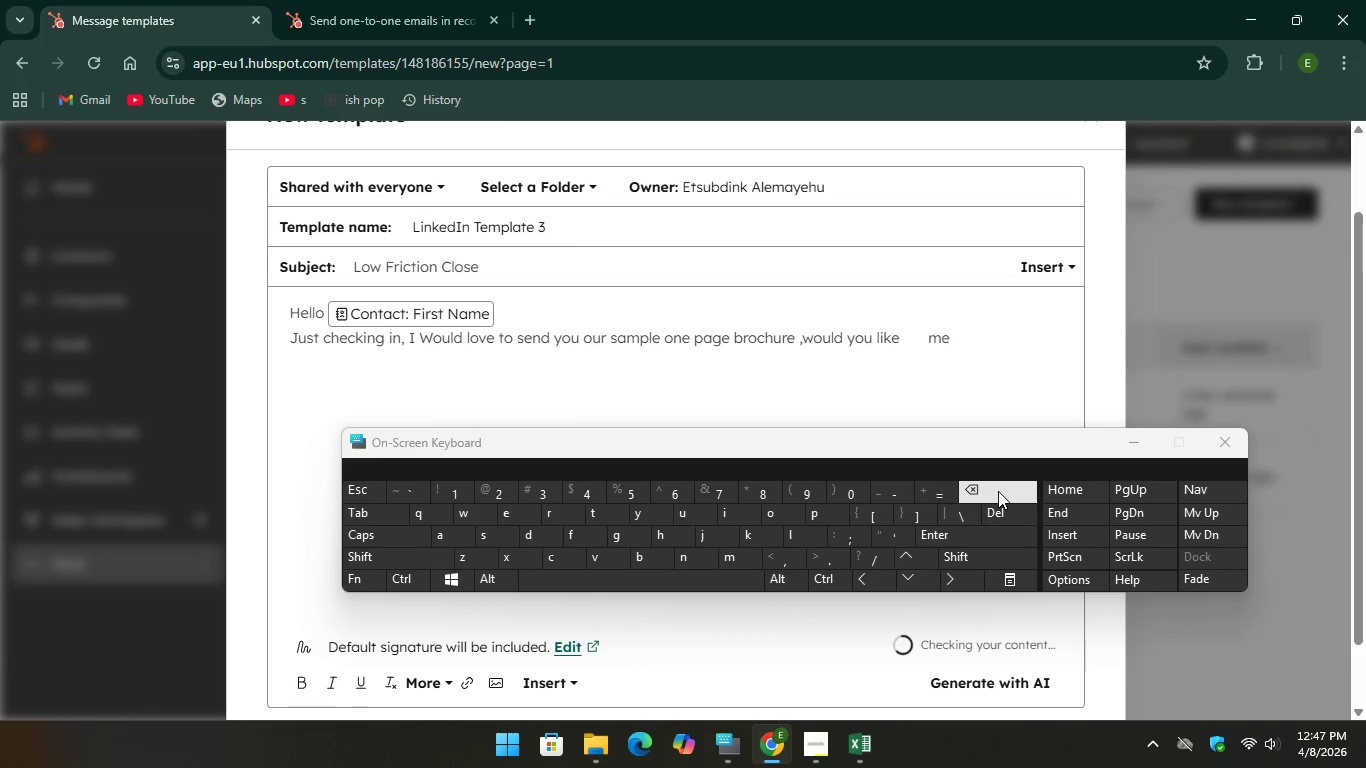 
key(Backspace)
 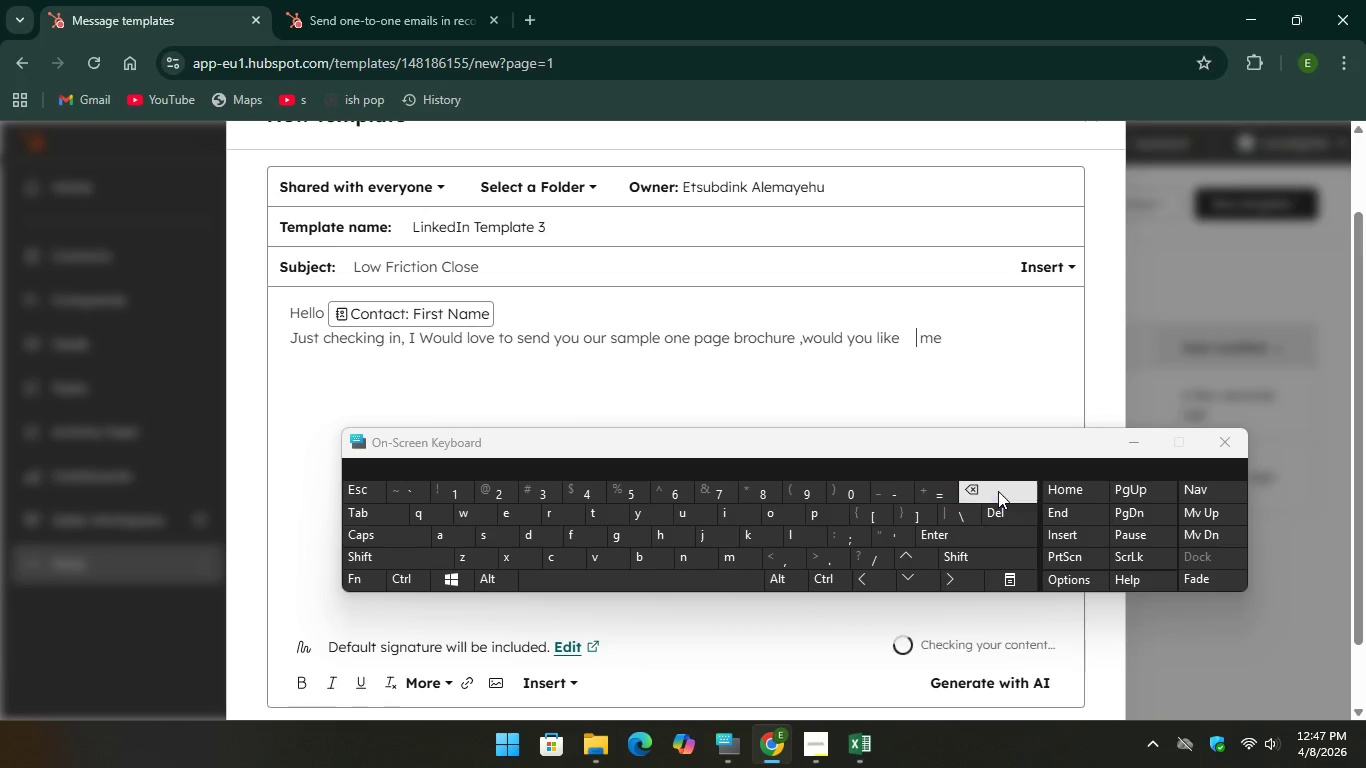 
key(Backspace)
 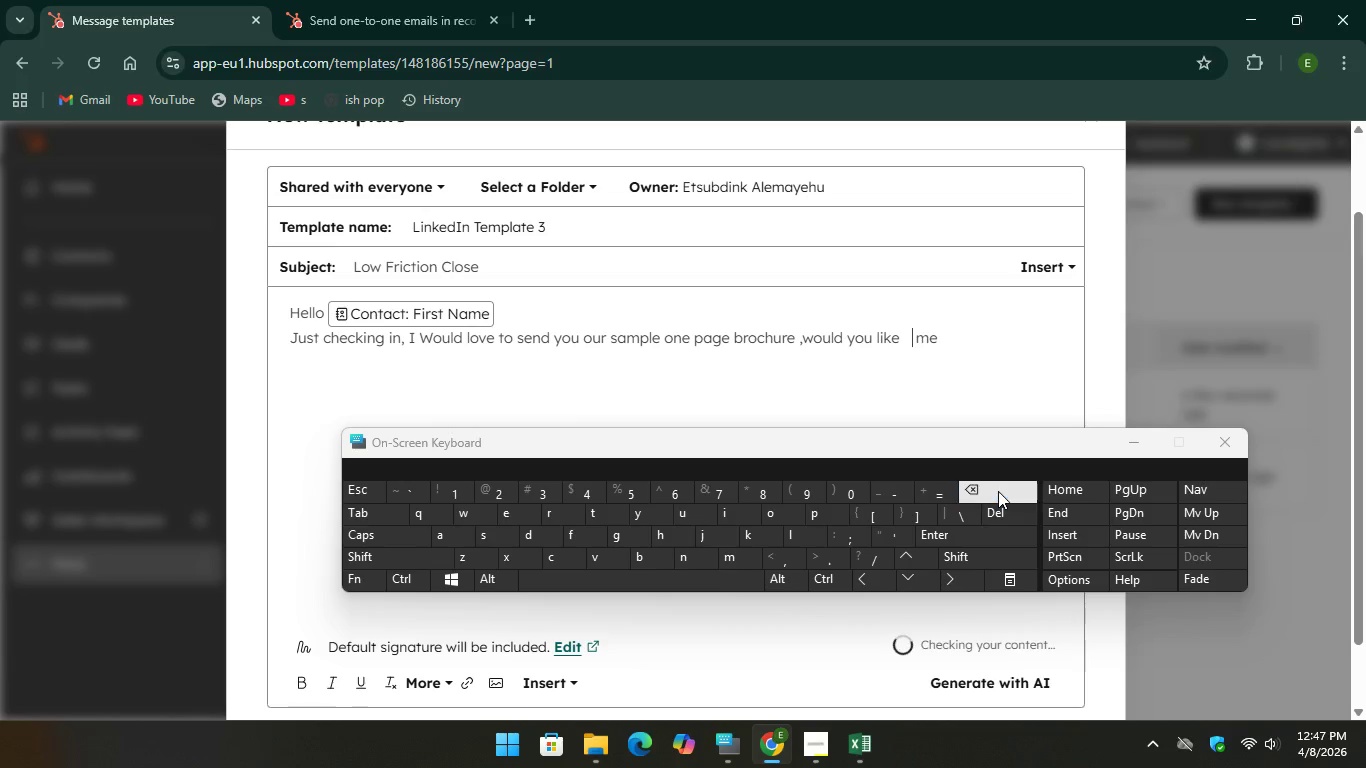 
key(Backspace)
 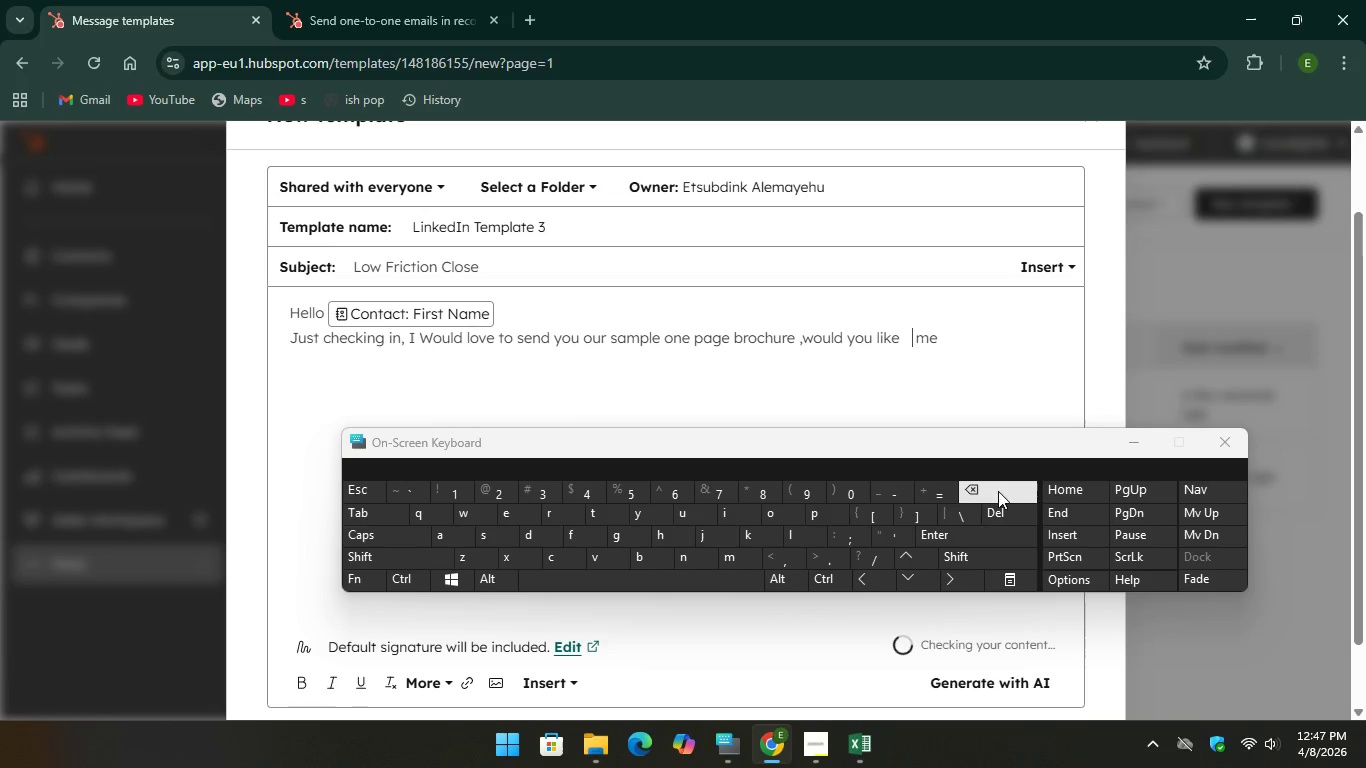 
key(Backspace)
 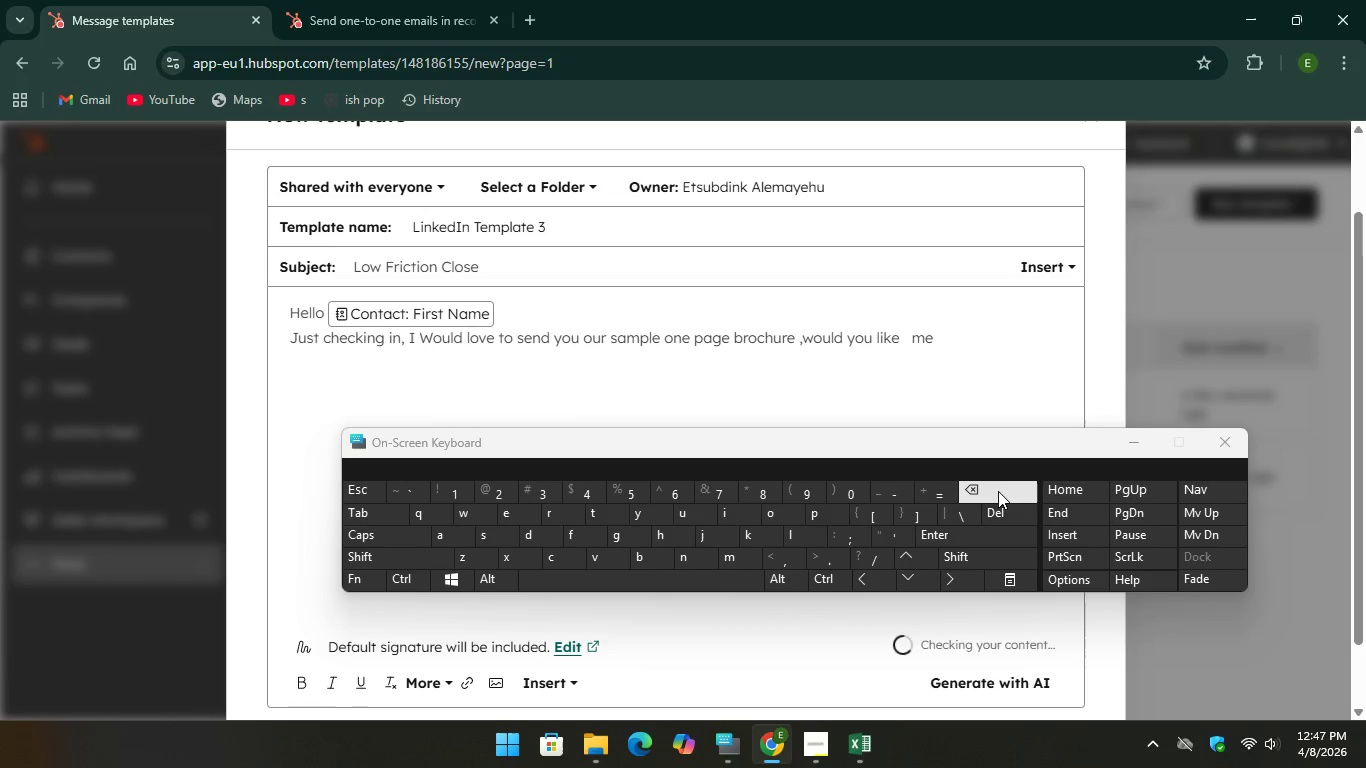 
key(Backspace)
 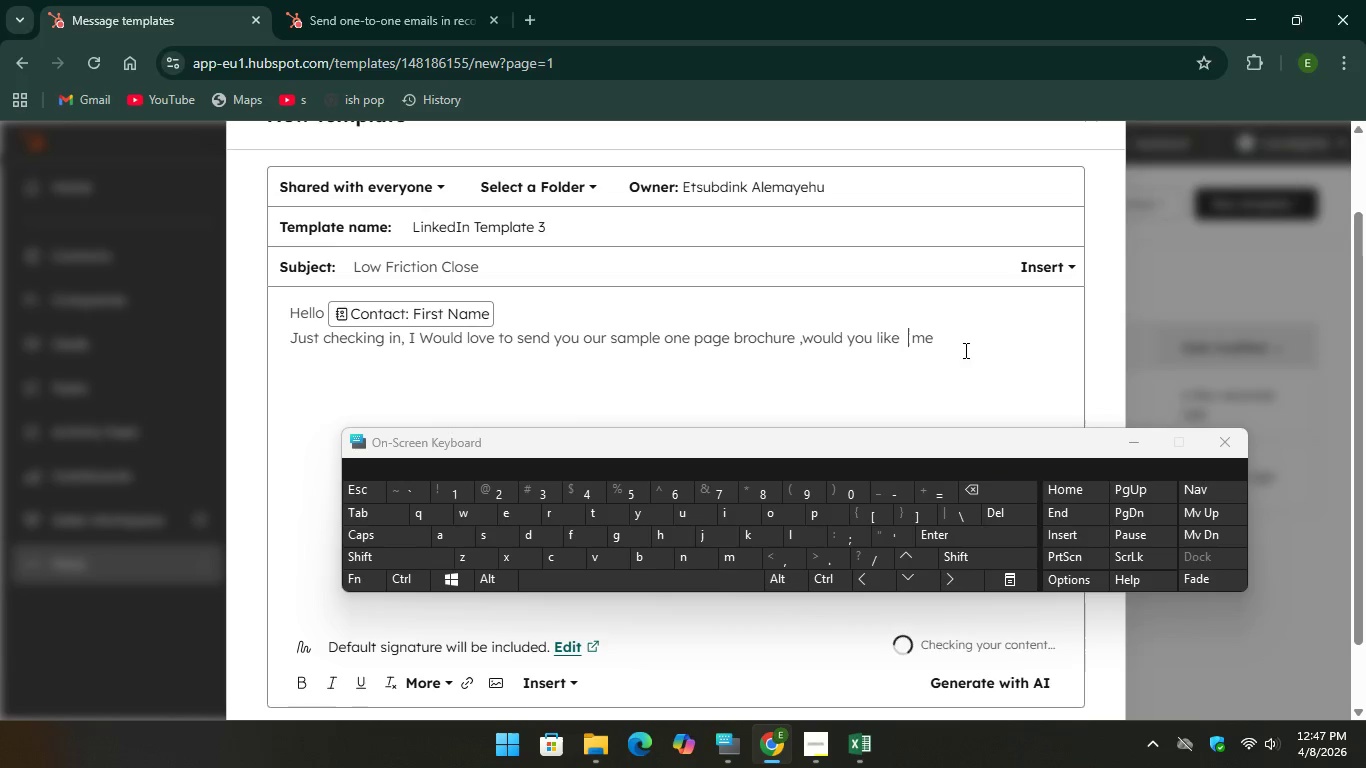 
left_click([964, 350])
 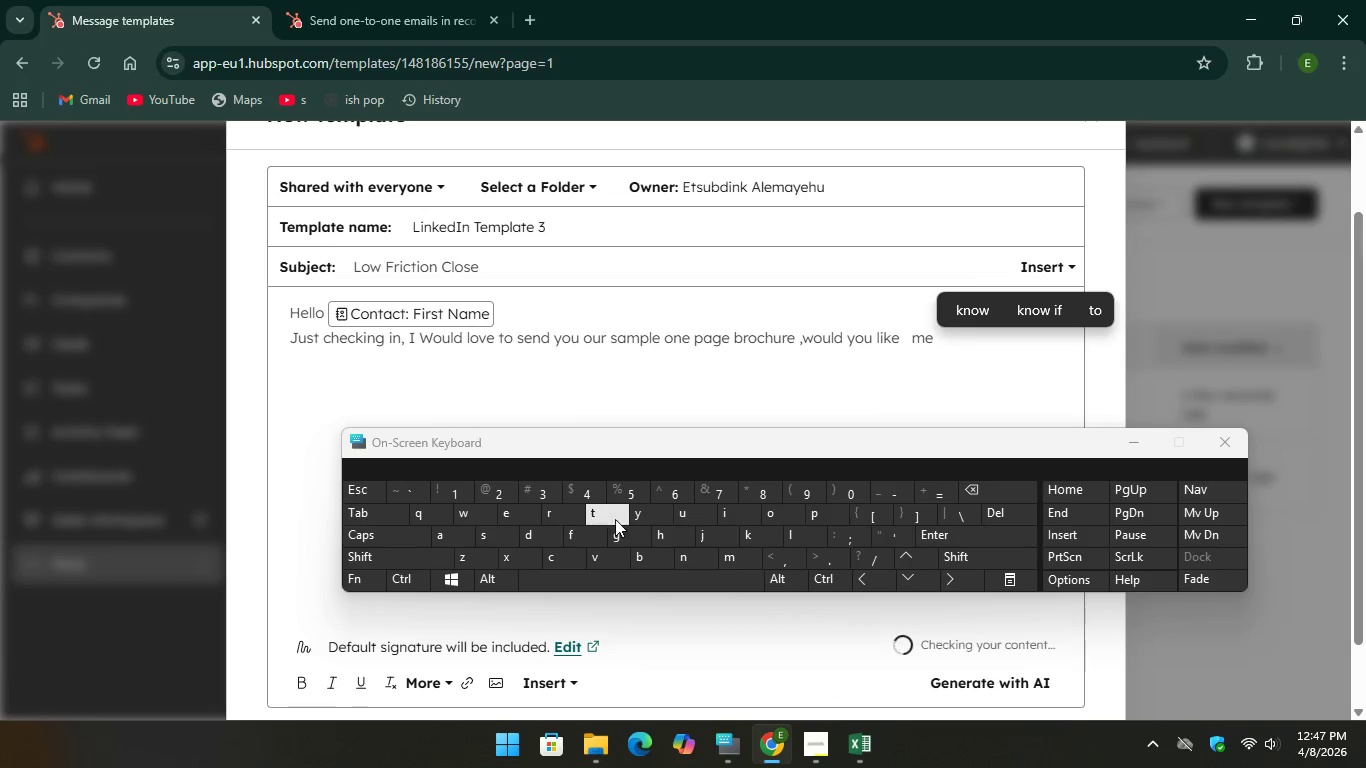 
type(to )
 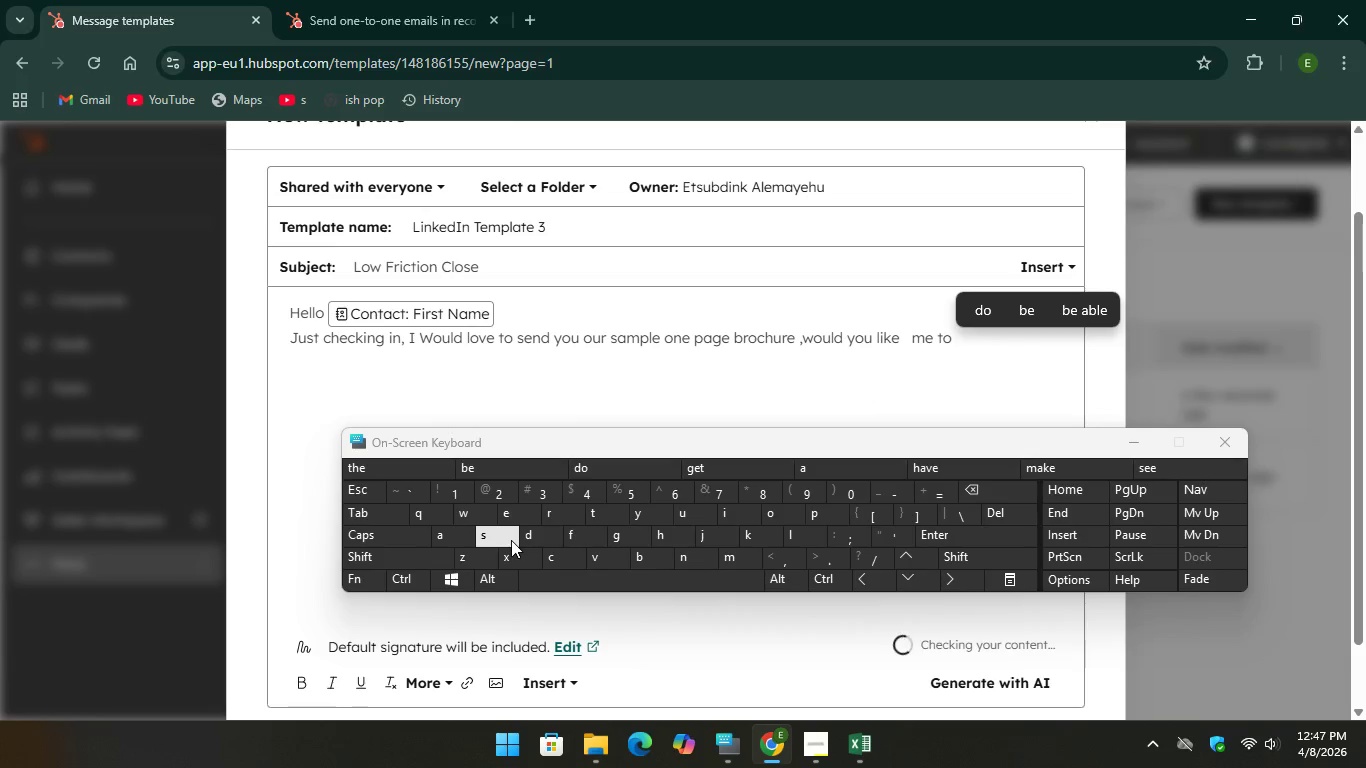 
type(sen)
 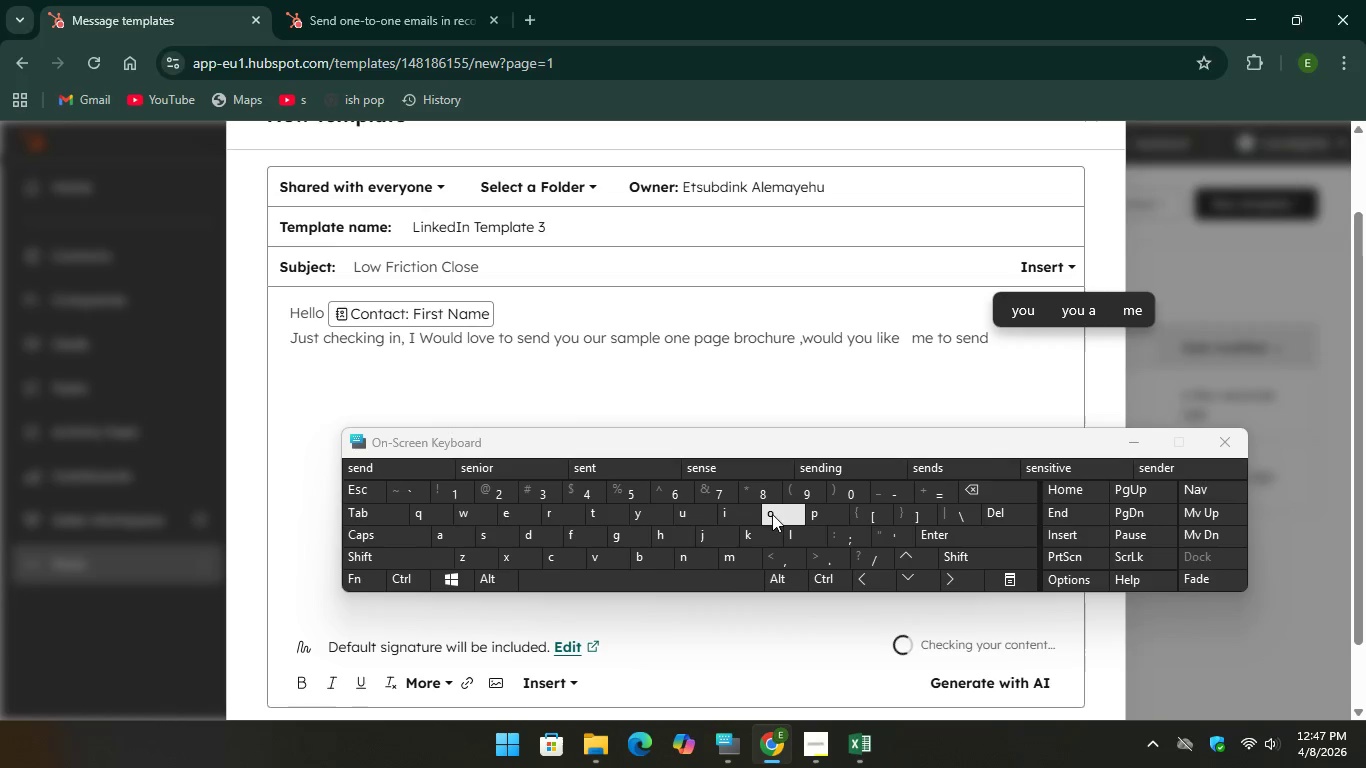 
type(it )
 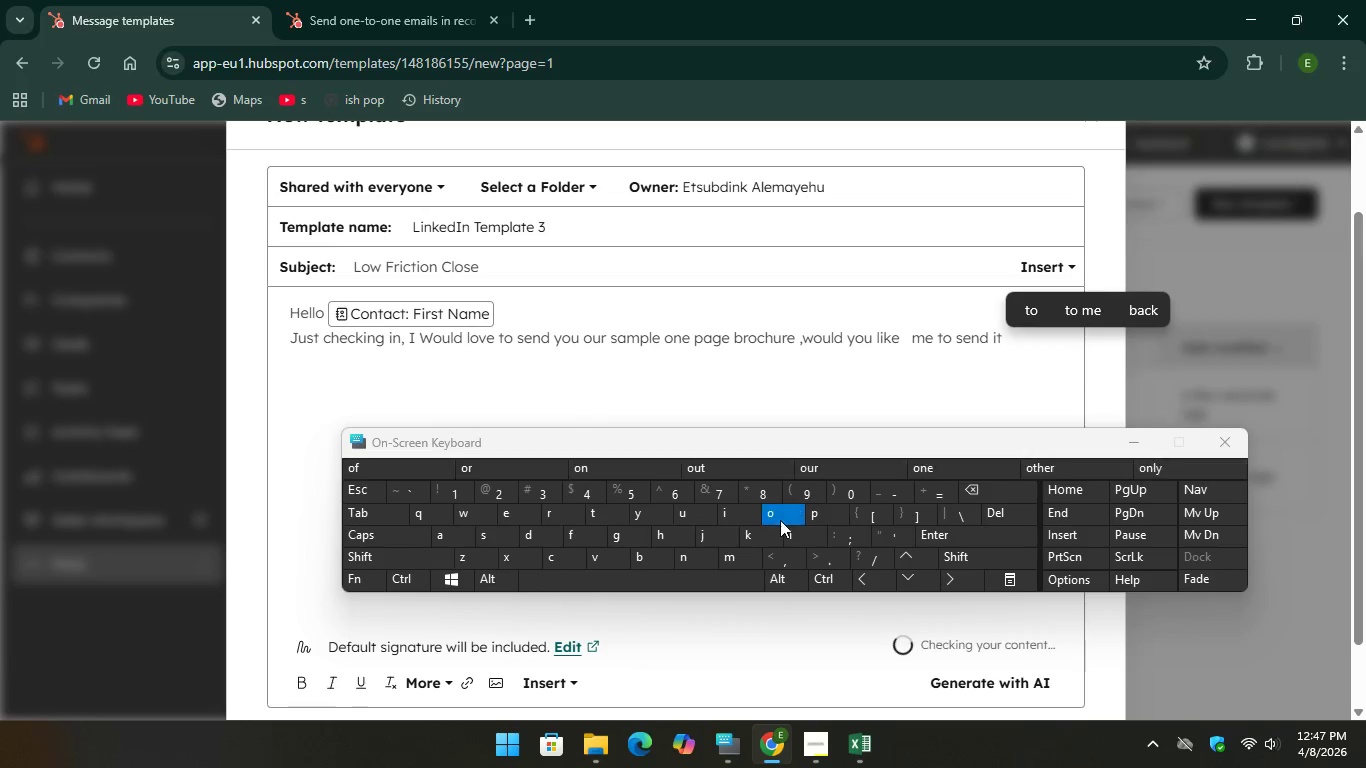 
type(ove)
 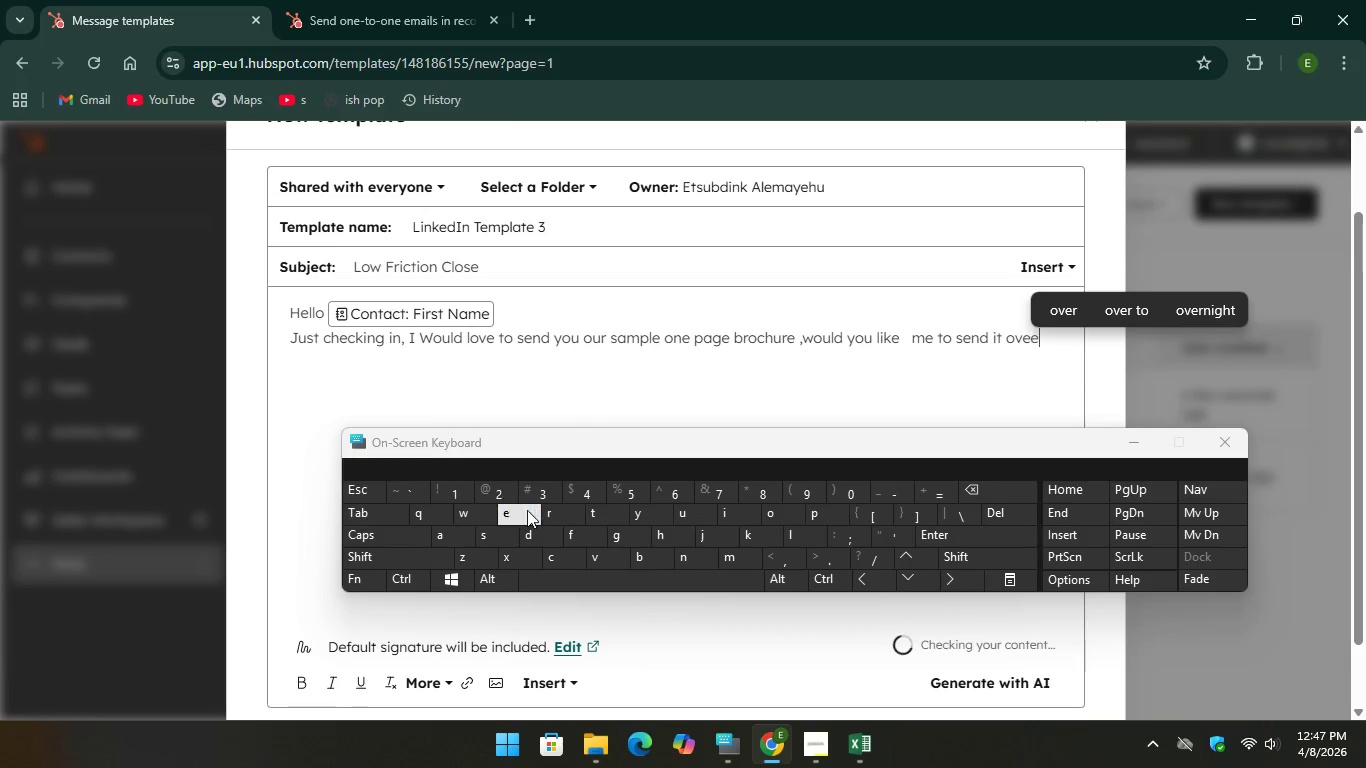 
key(E)
 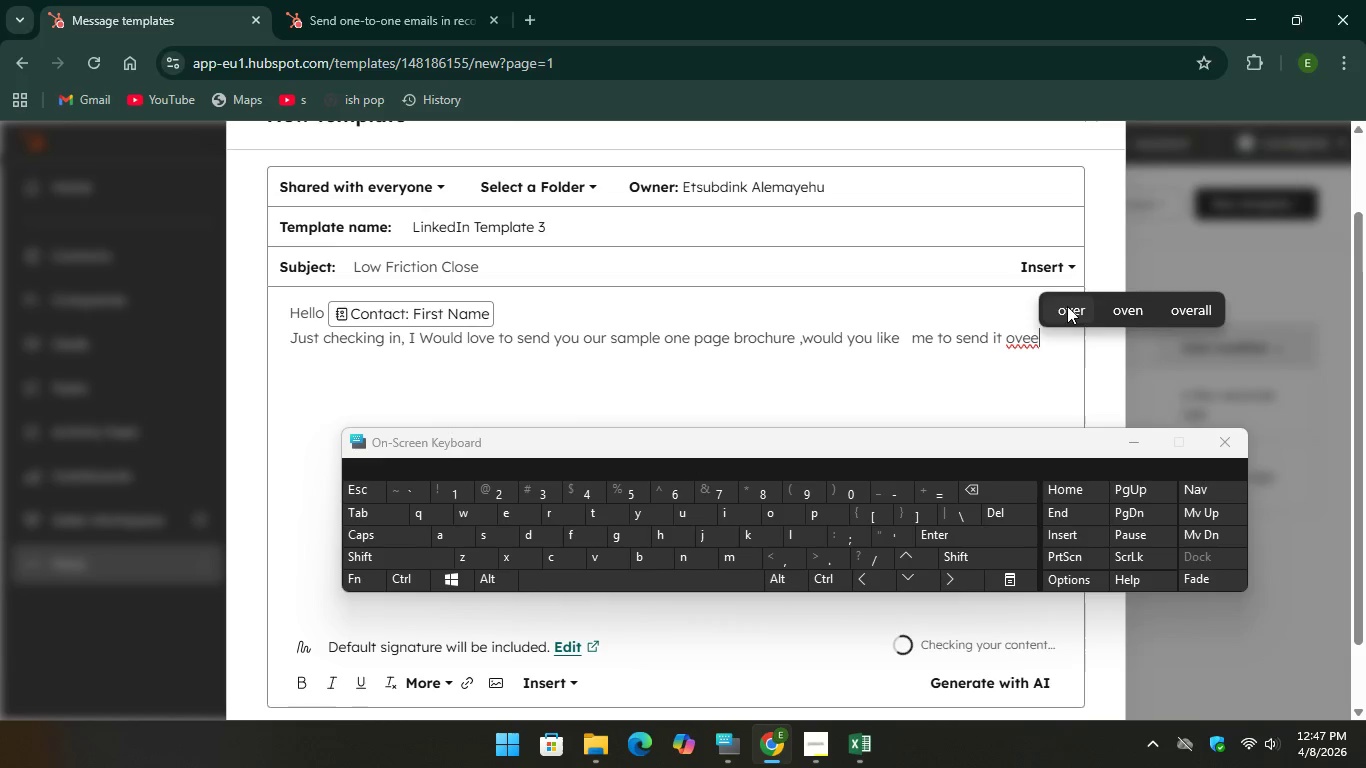 
left_click([1067, 306])
 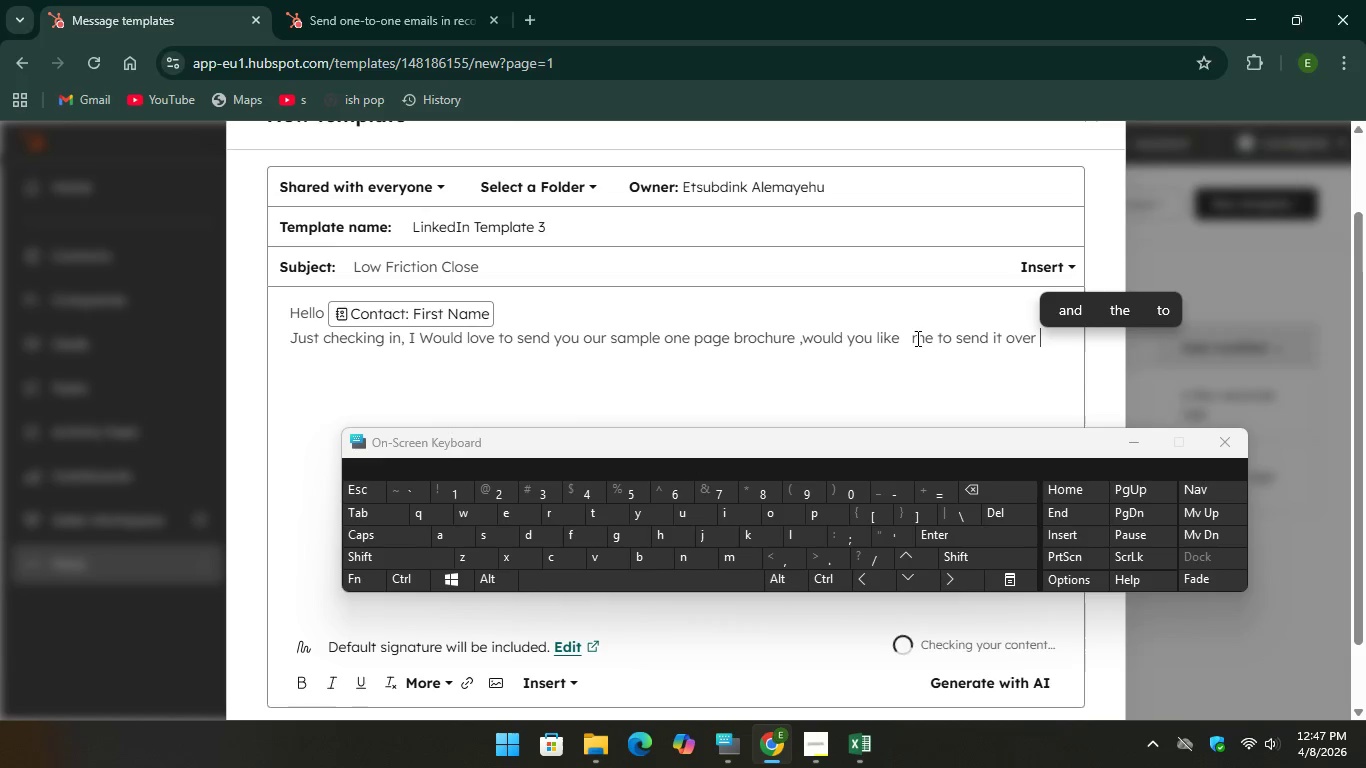 
left_click([916, 338])
 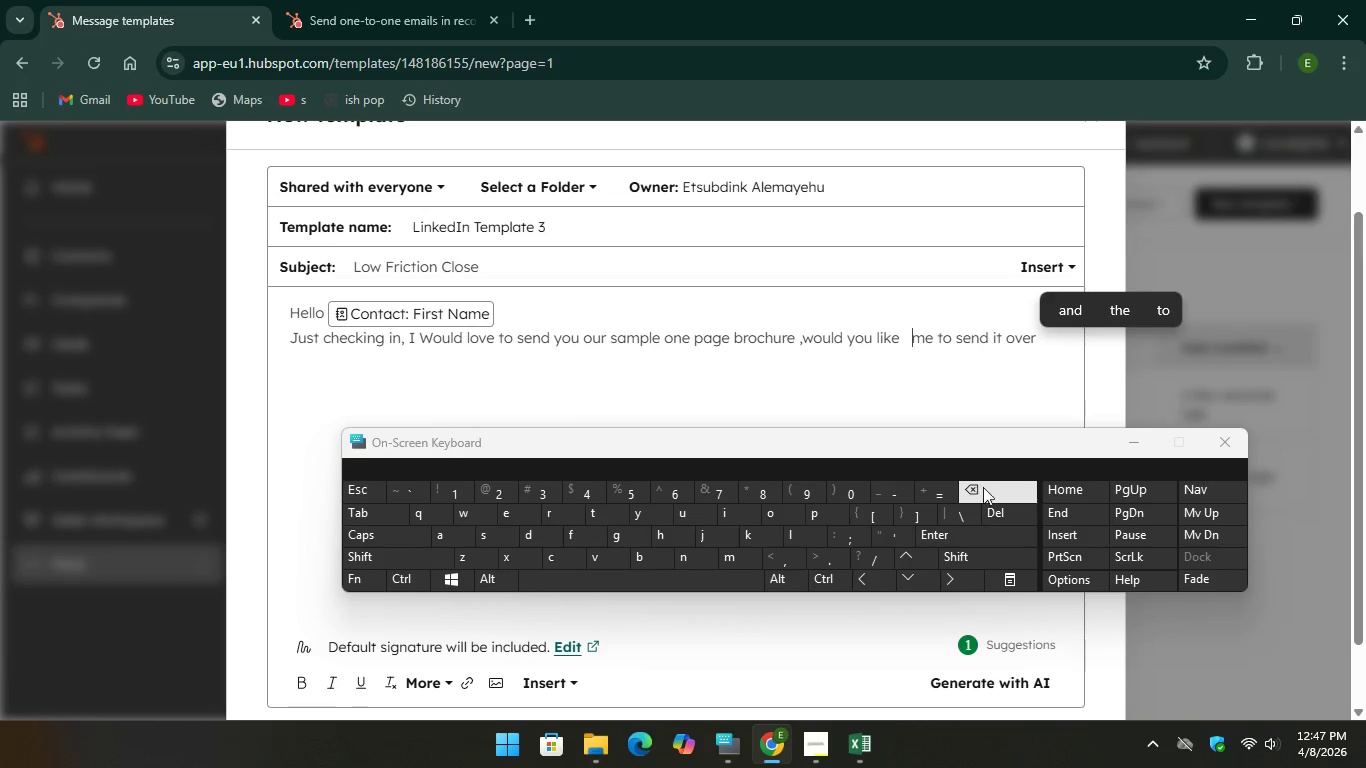 
key(Backspace)
 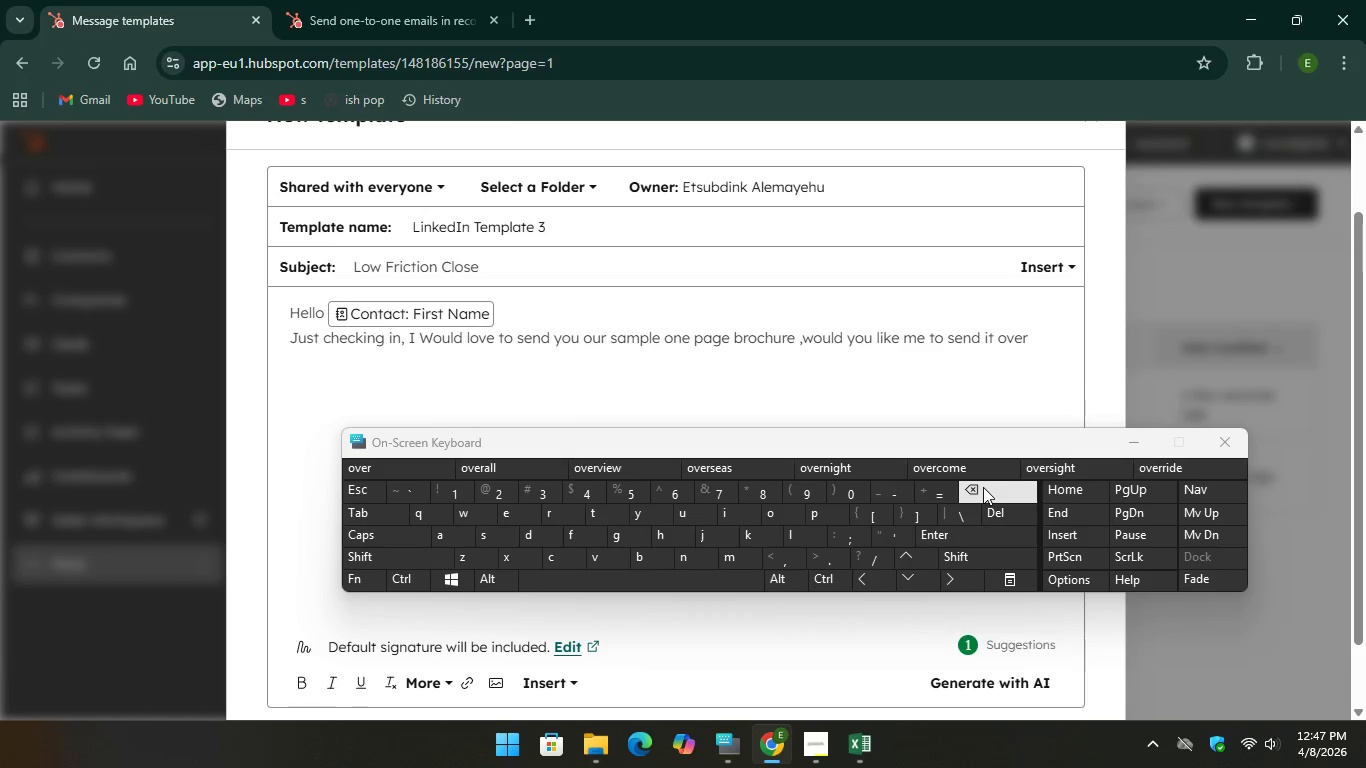 
key(Backspace)
 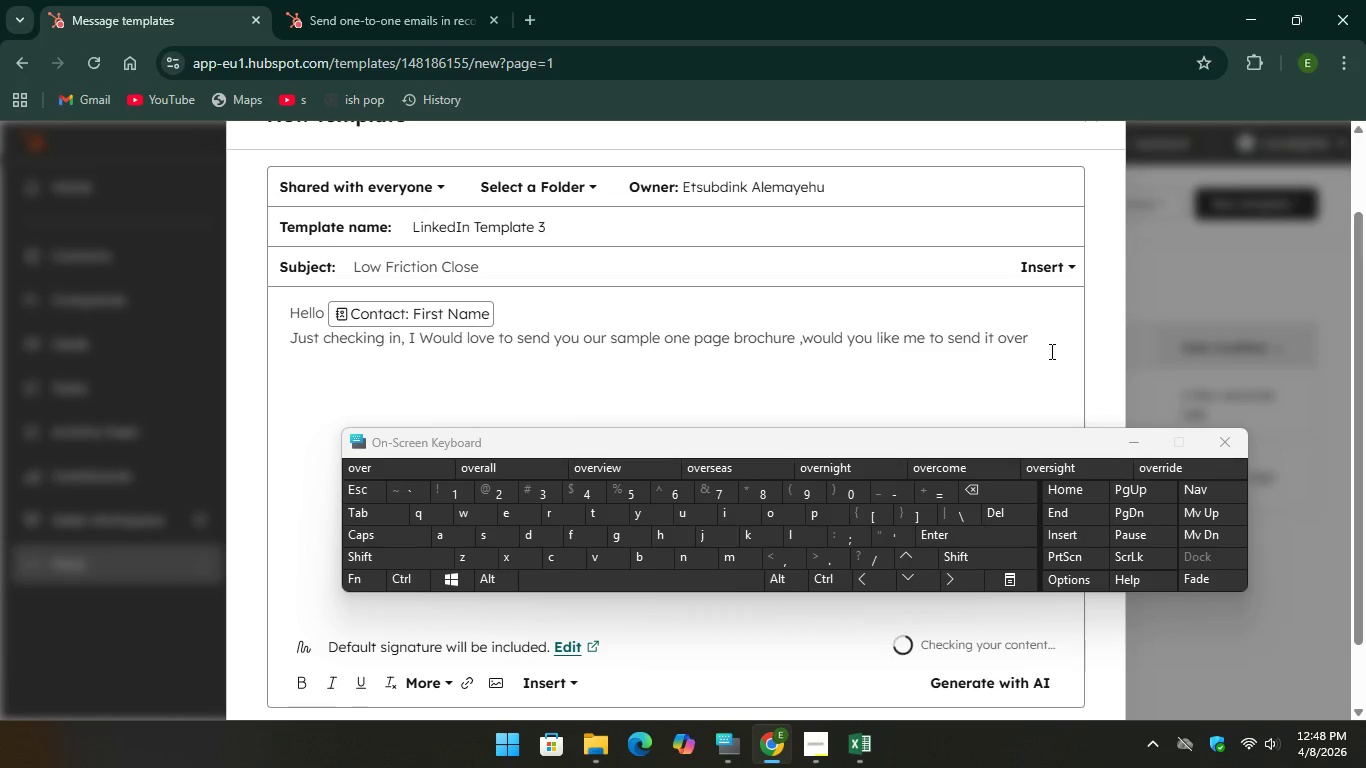 
left_click([1050, 351])
 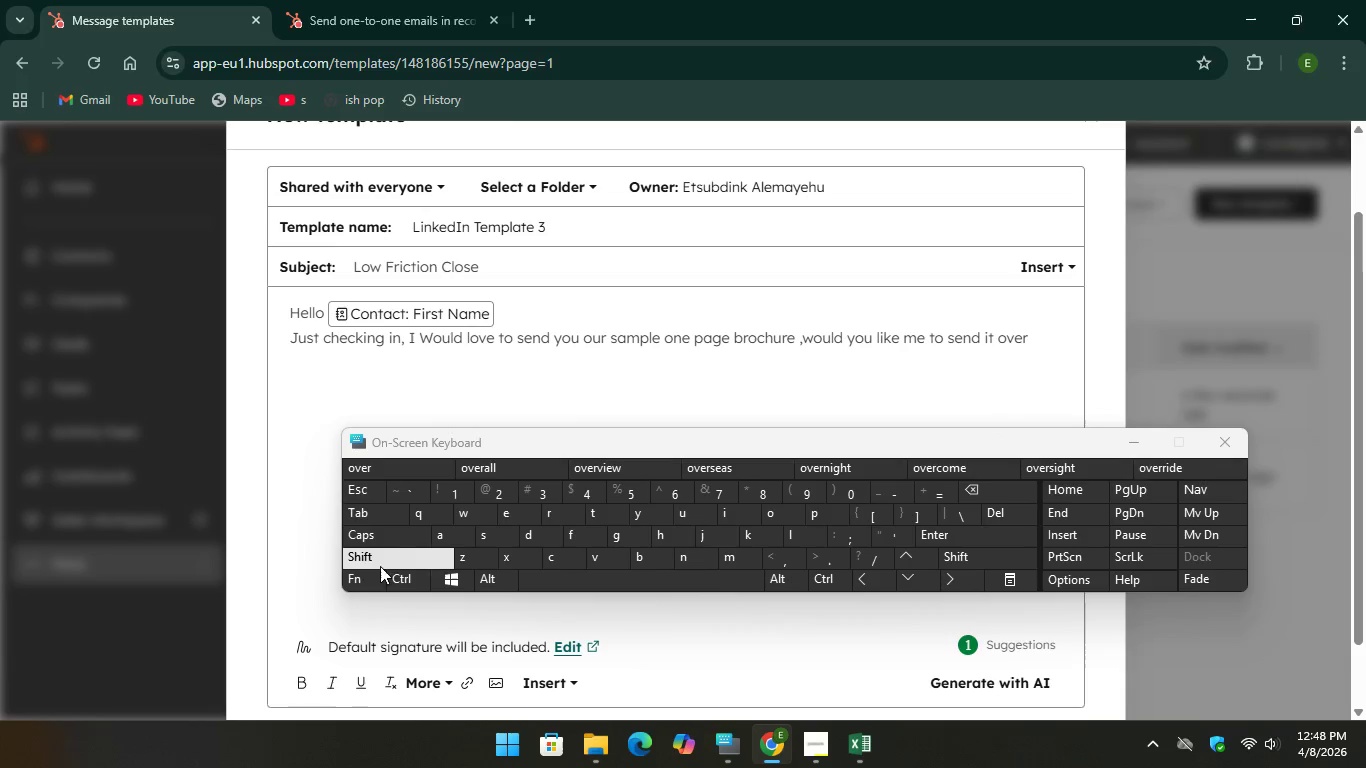 
key(Shift+Slash)
 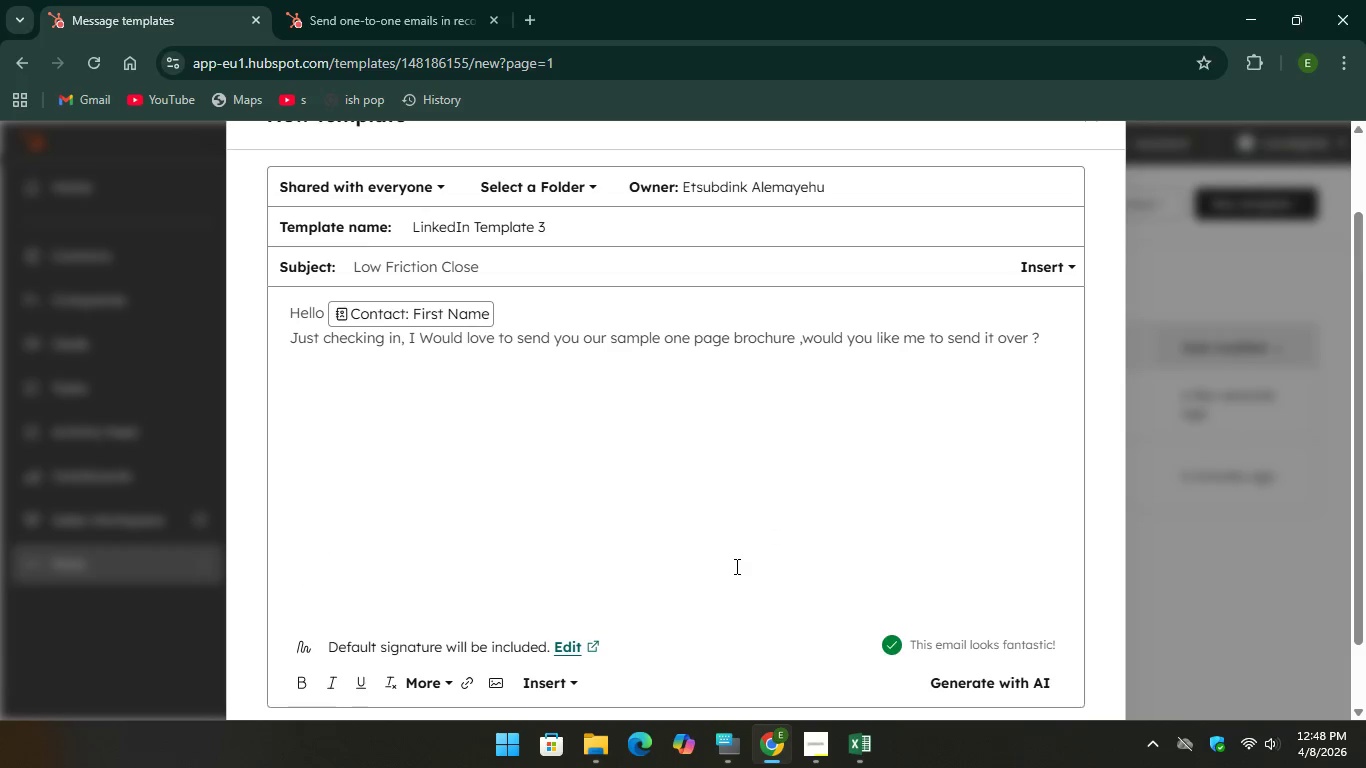 
scroll: coordinate [760, 509], scroll_direction: down, amount: 5.0
 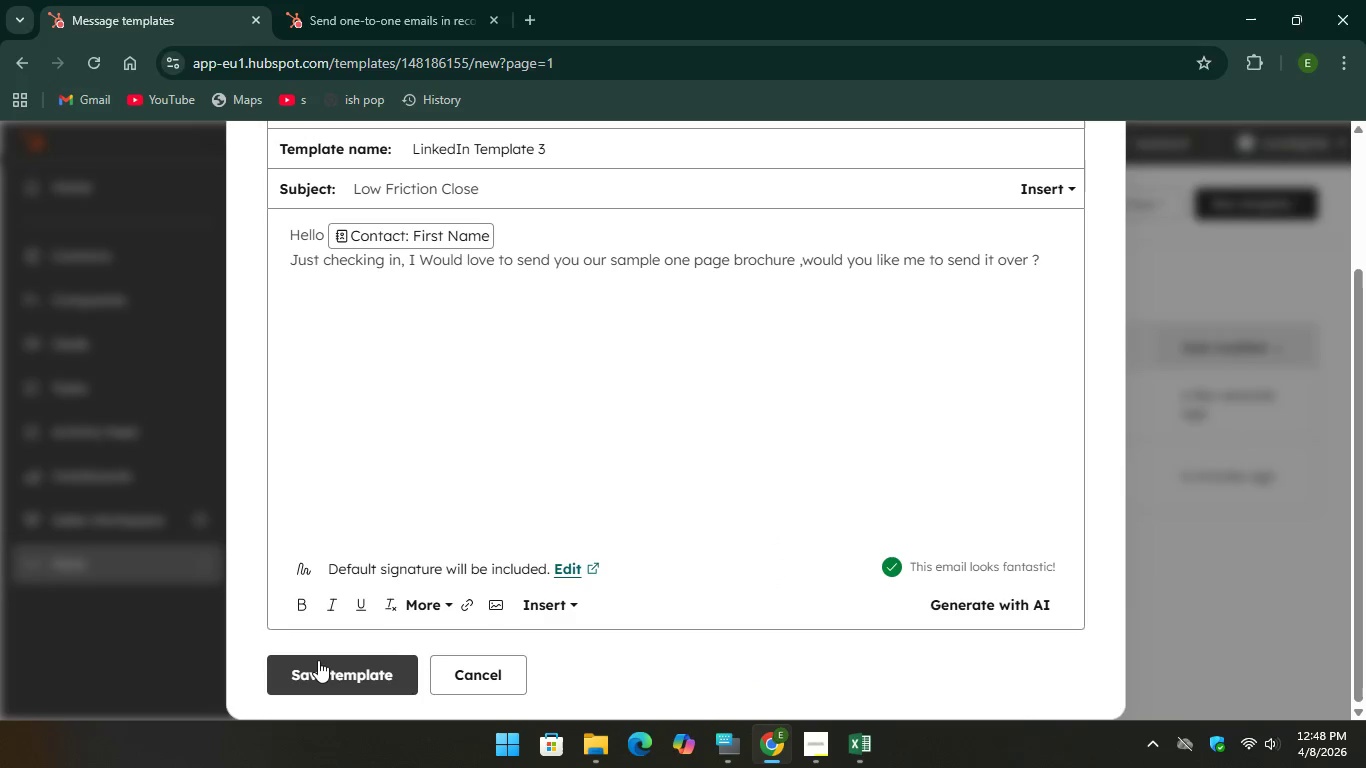 
left_click([318, 660])
 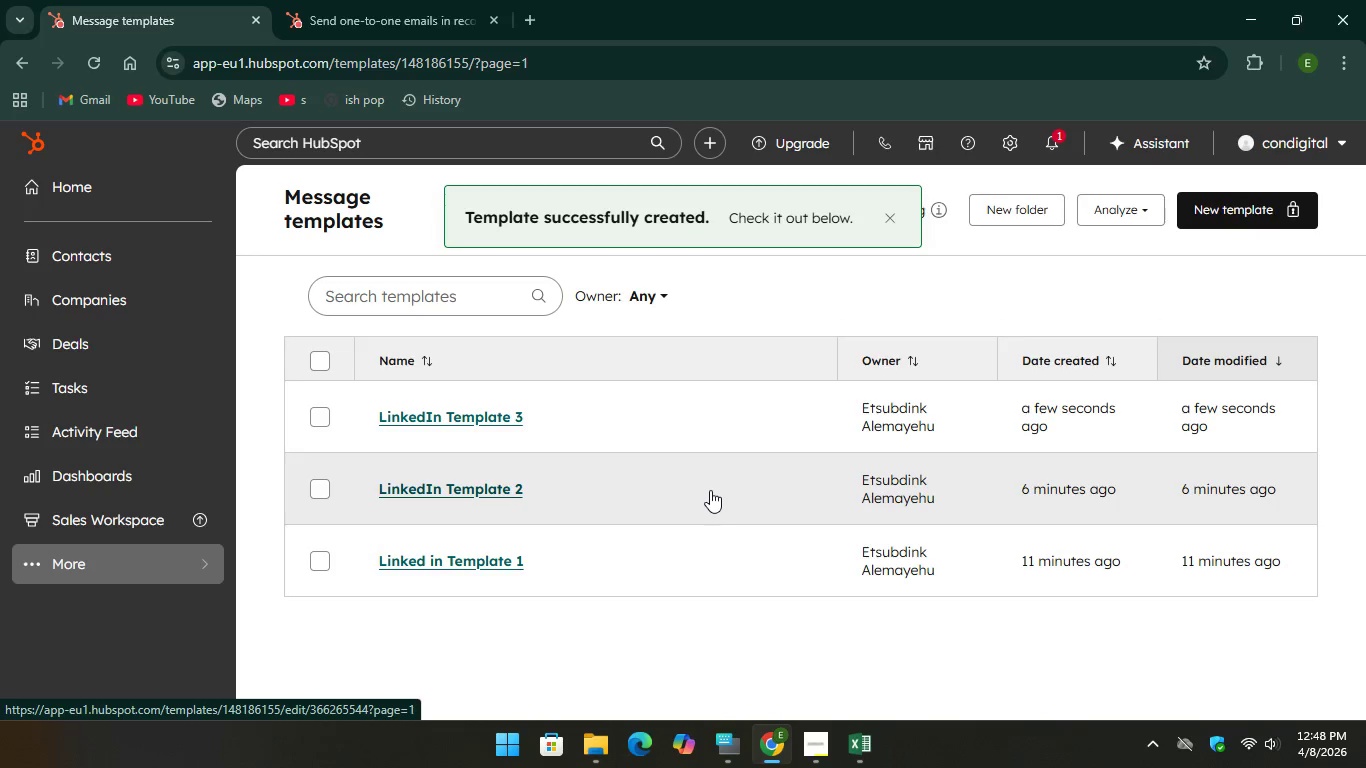 
scroll: coordinate [700, 477], scroll_direction: none, amount: 0.0
 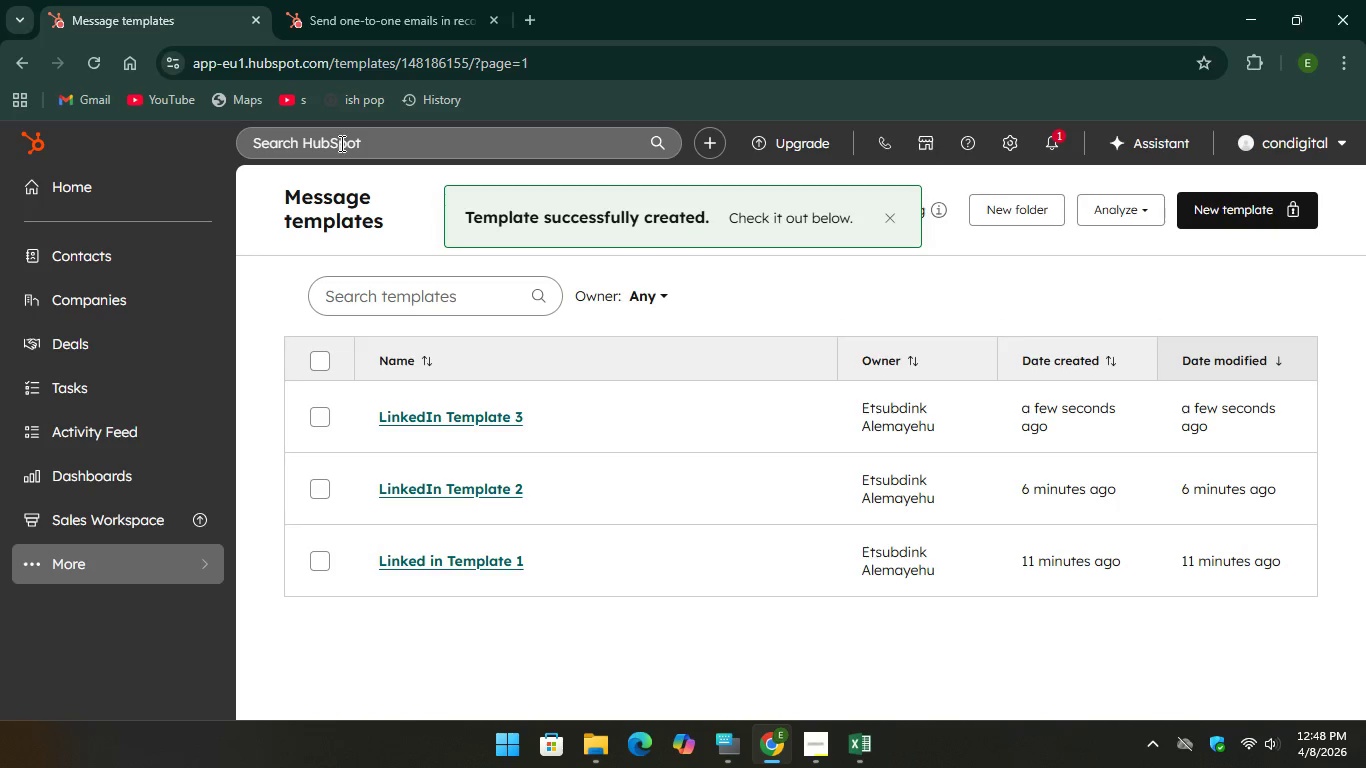 
left_click([340, 143])
 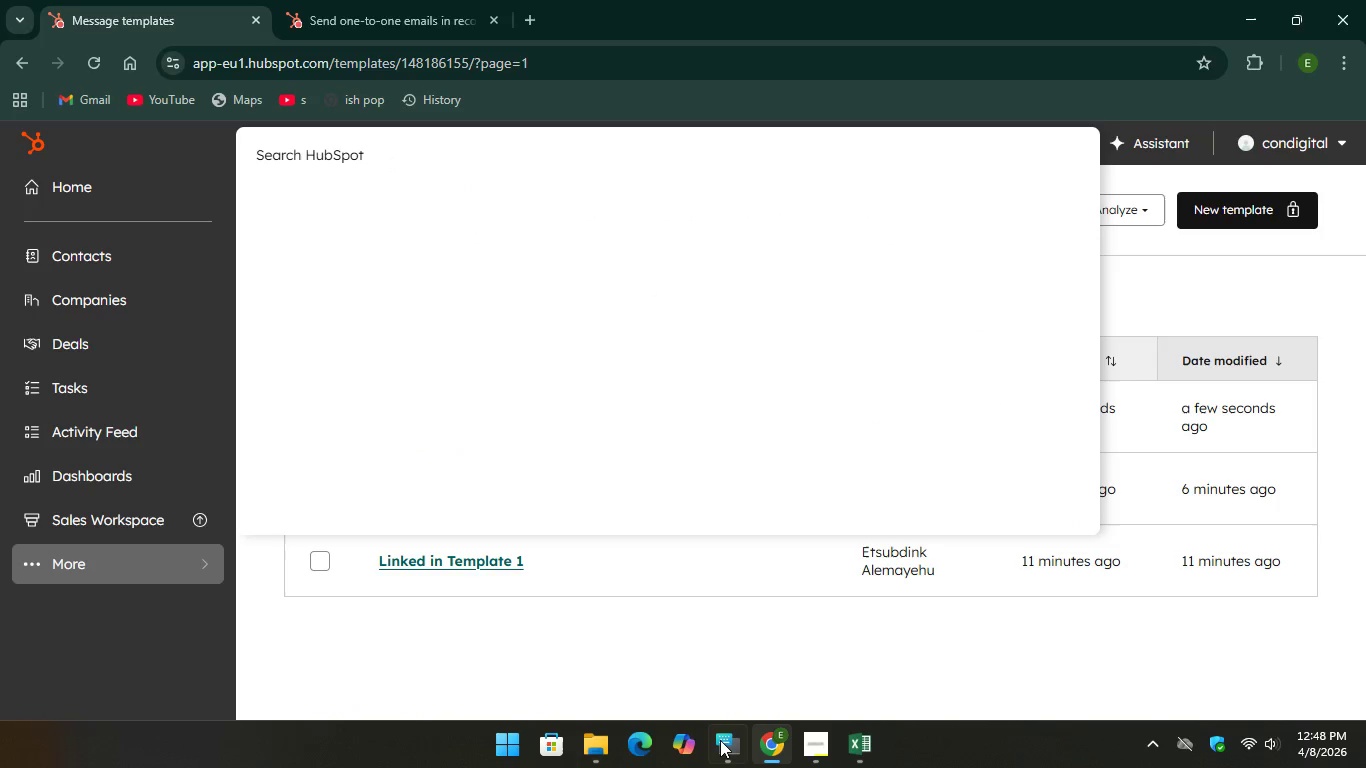 
left_click([720, 740])
 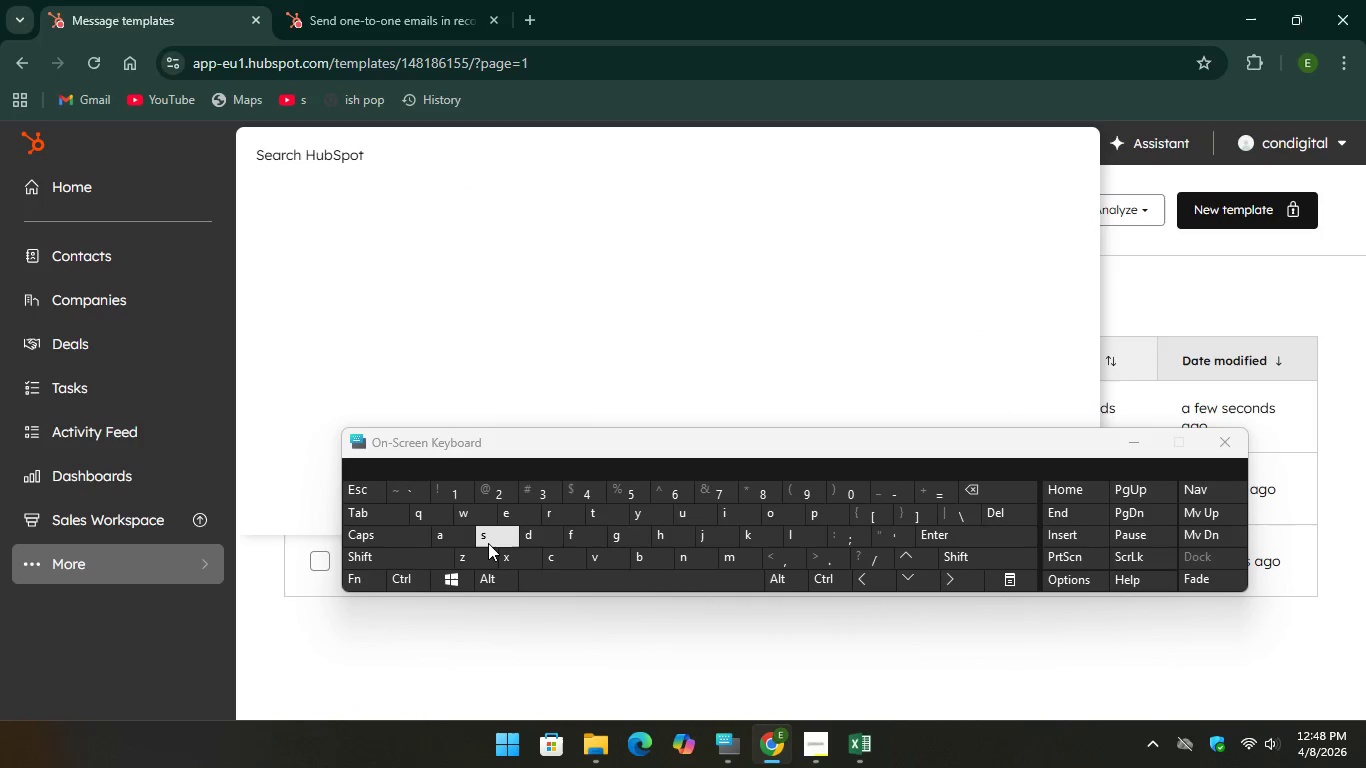 
key(S)
 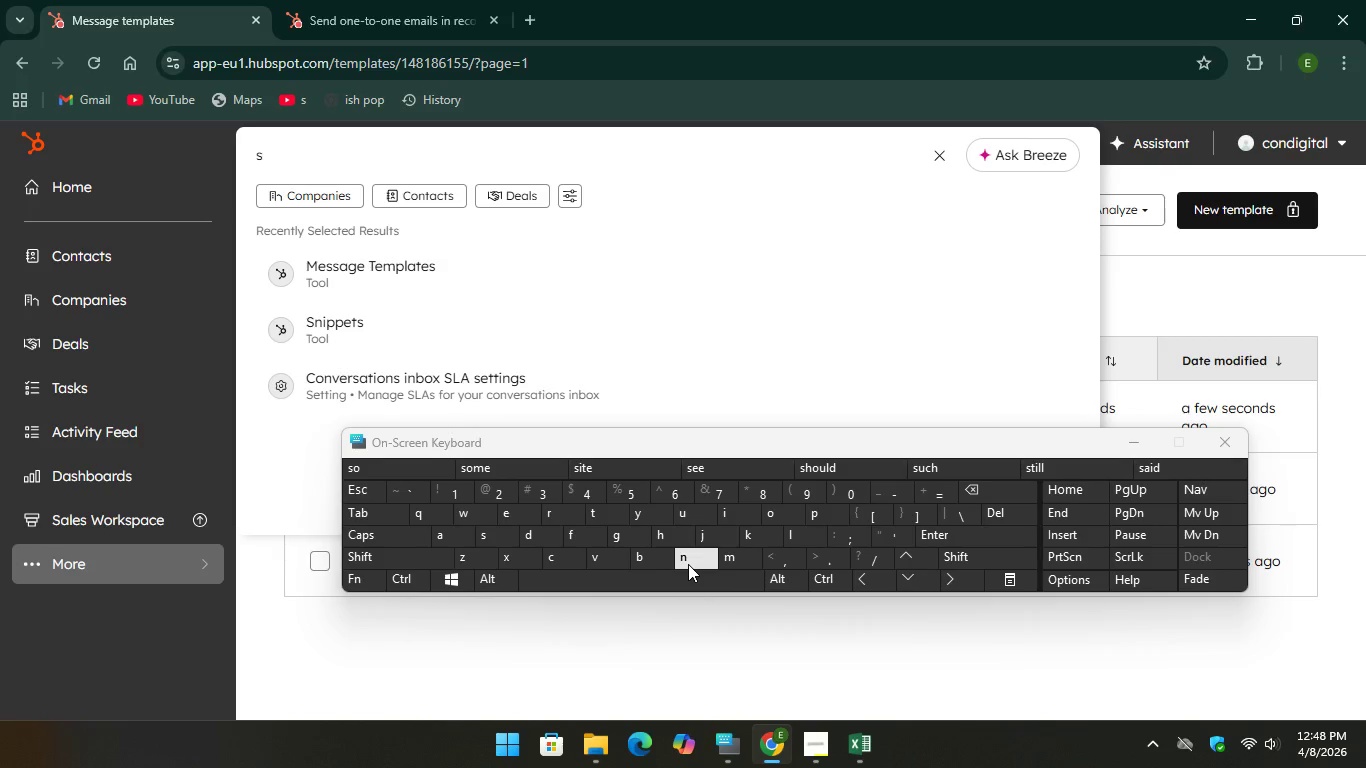 
wait(30.66)
 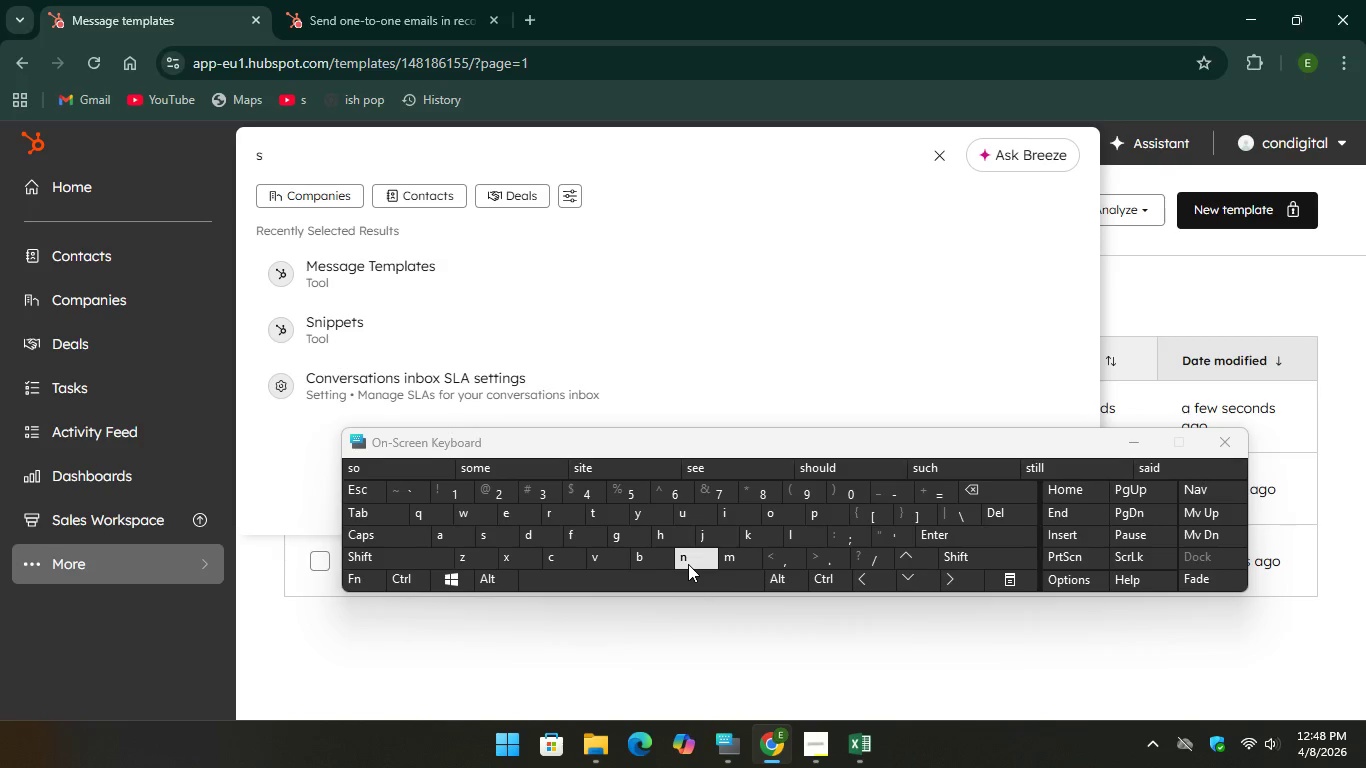 
type(nn)
 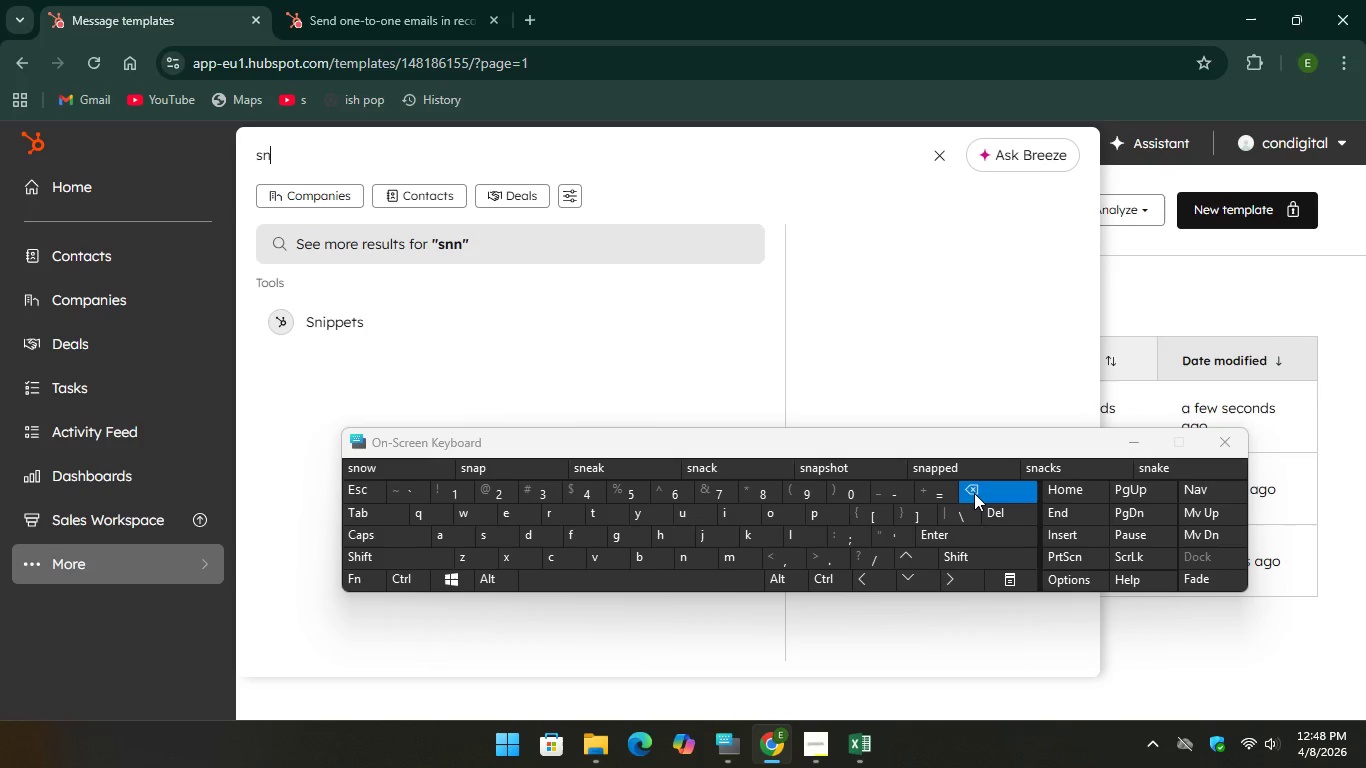 
key(Backspace)
 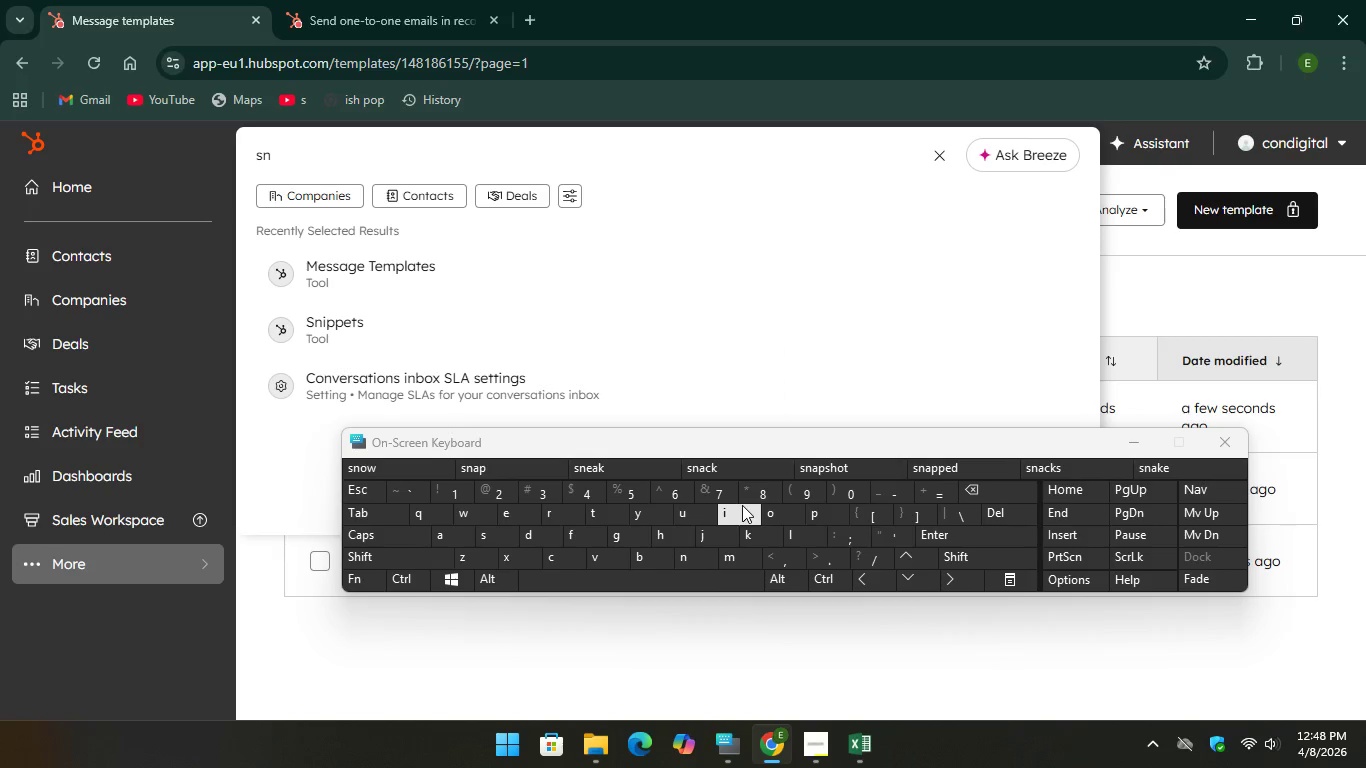 
key(I)
 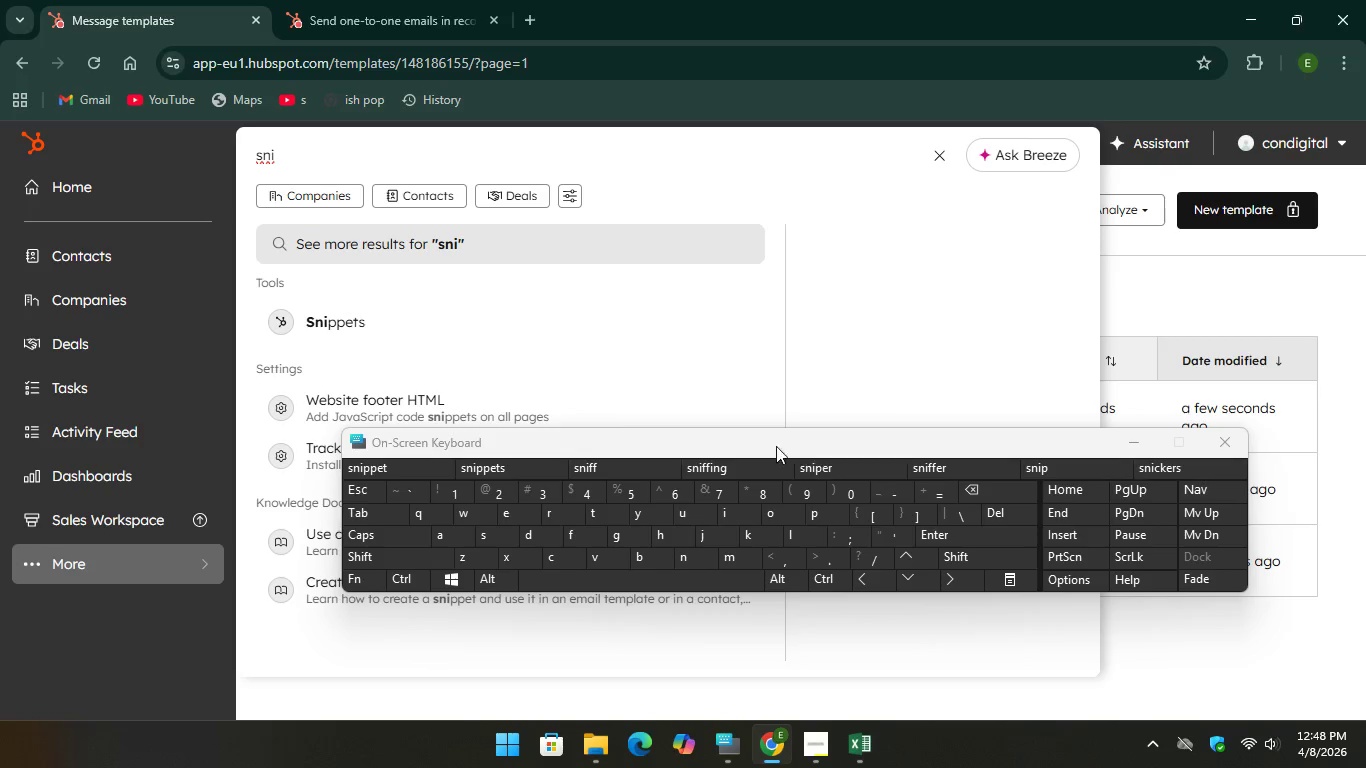 
left_click([513, 334])
 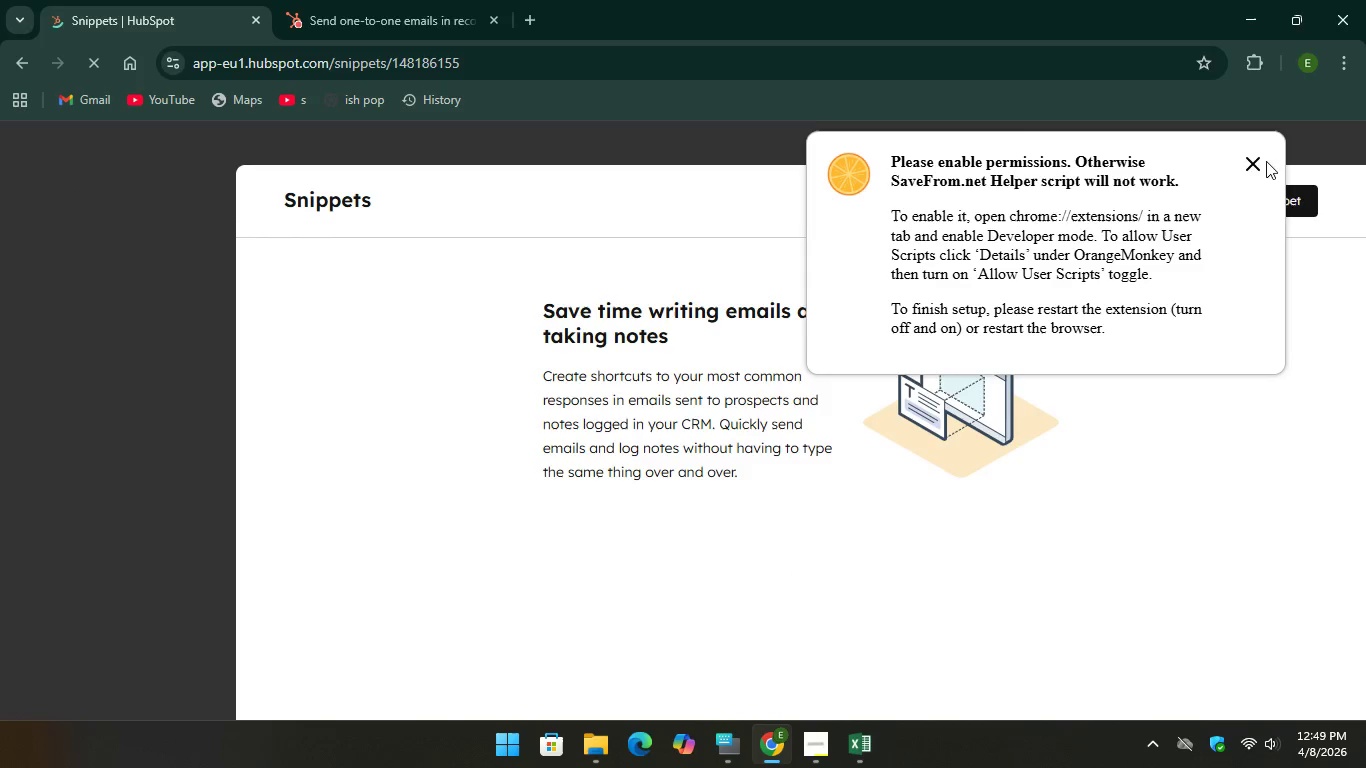 
left_click([1254, 160])
 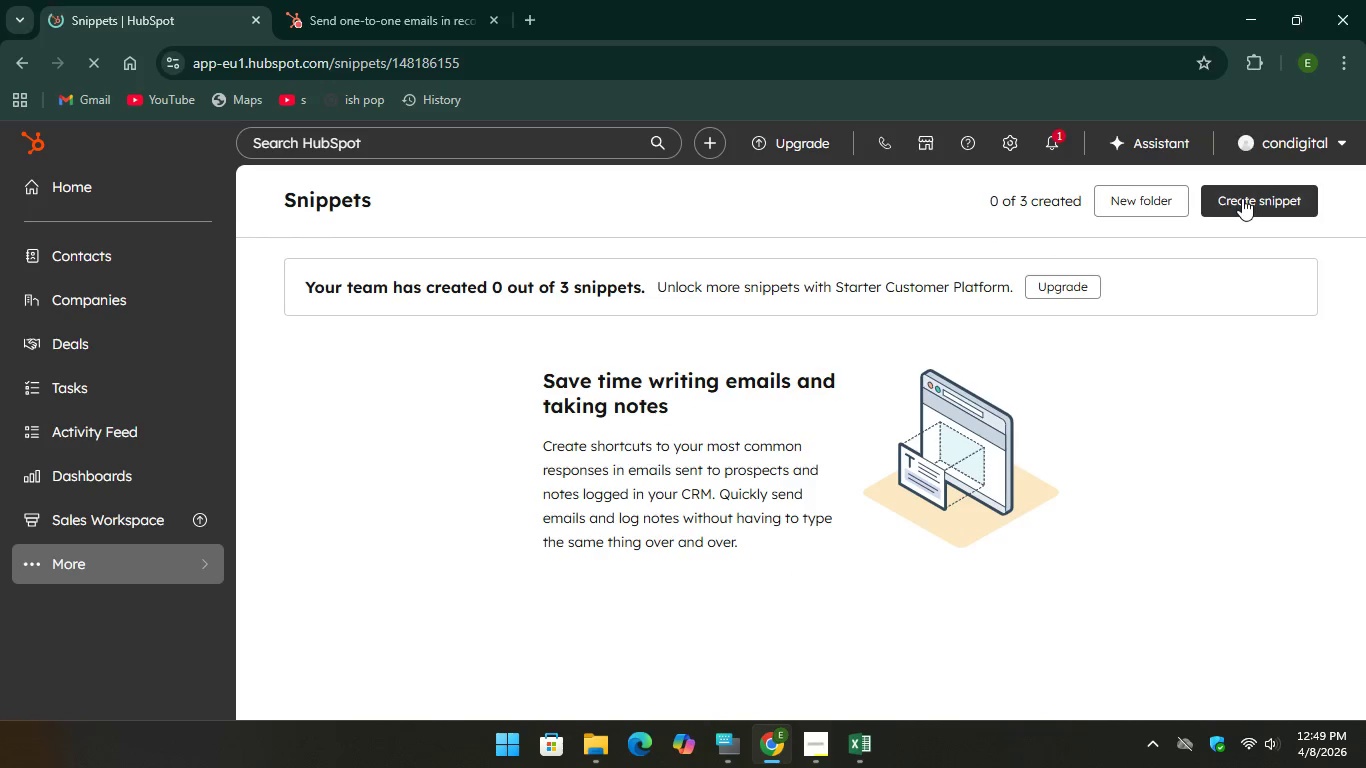 
left_click([1242, 198])
 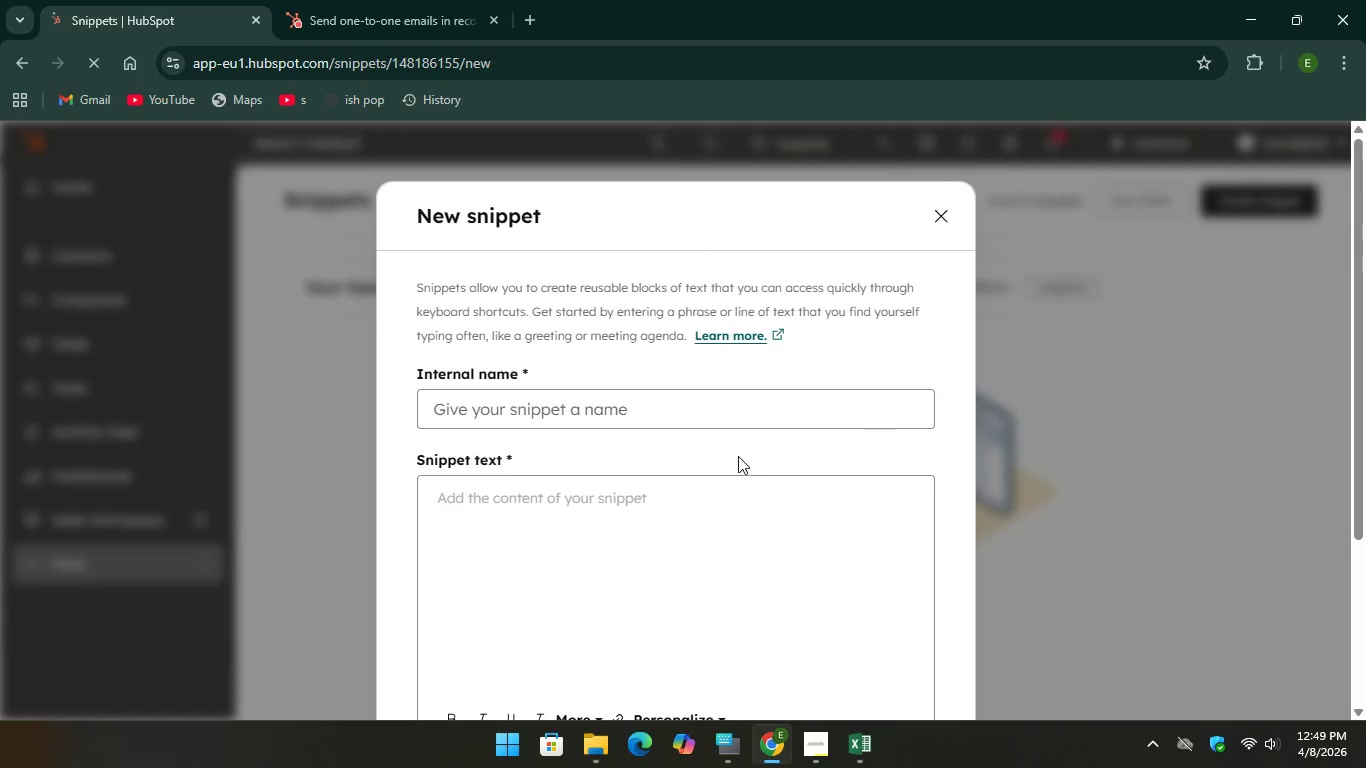 
scroll: coordinate [731, 455], scroll_direction: down, amount: 3.0
 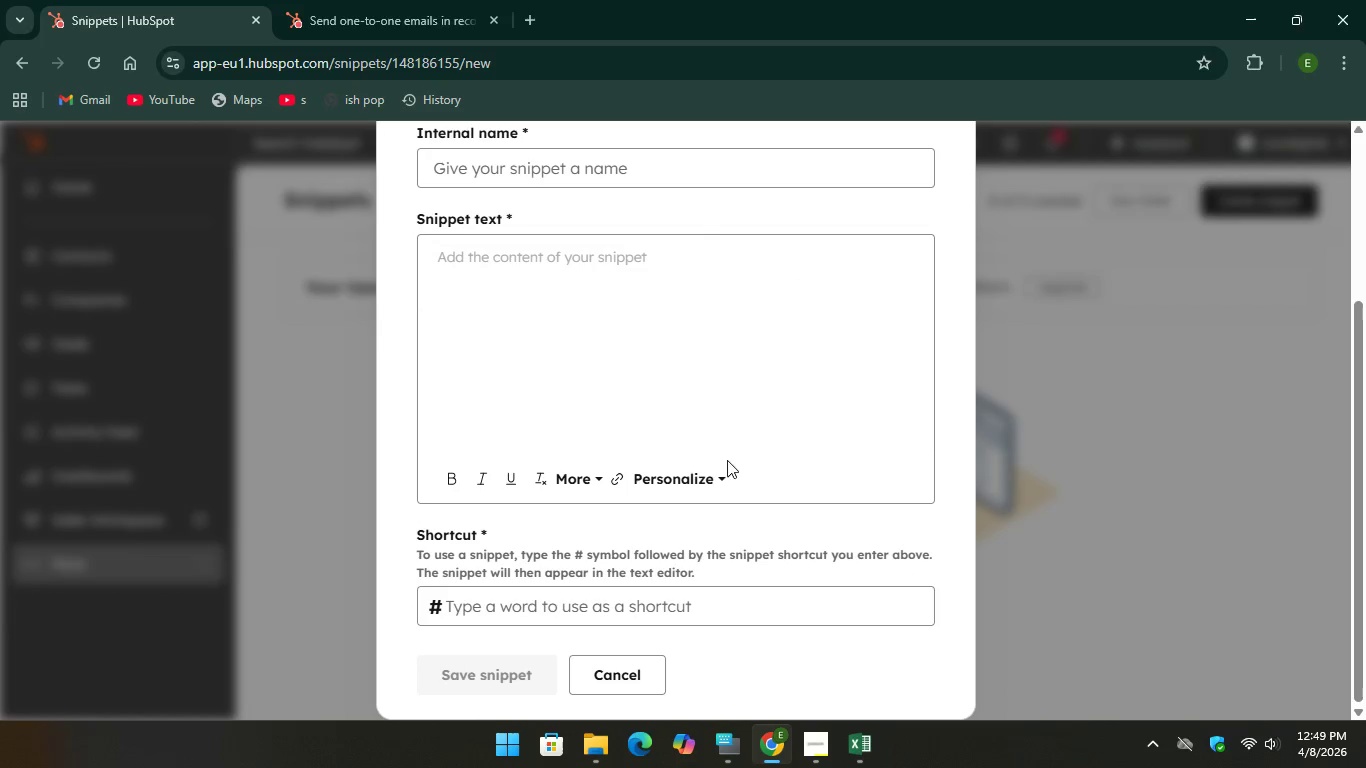 
wait(6.62)
 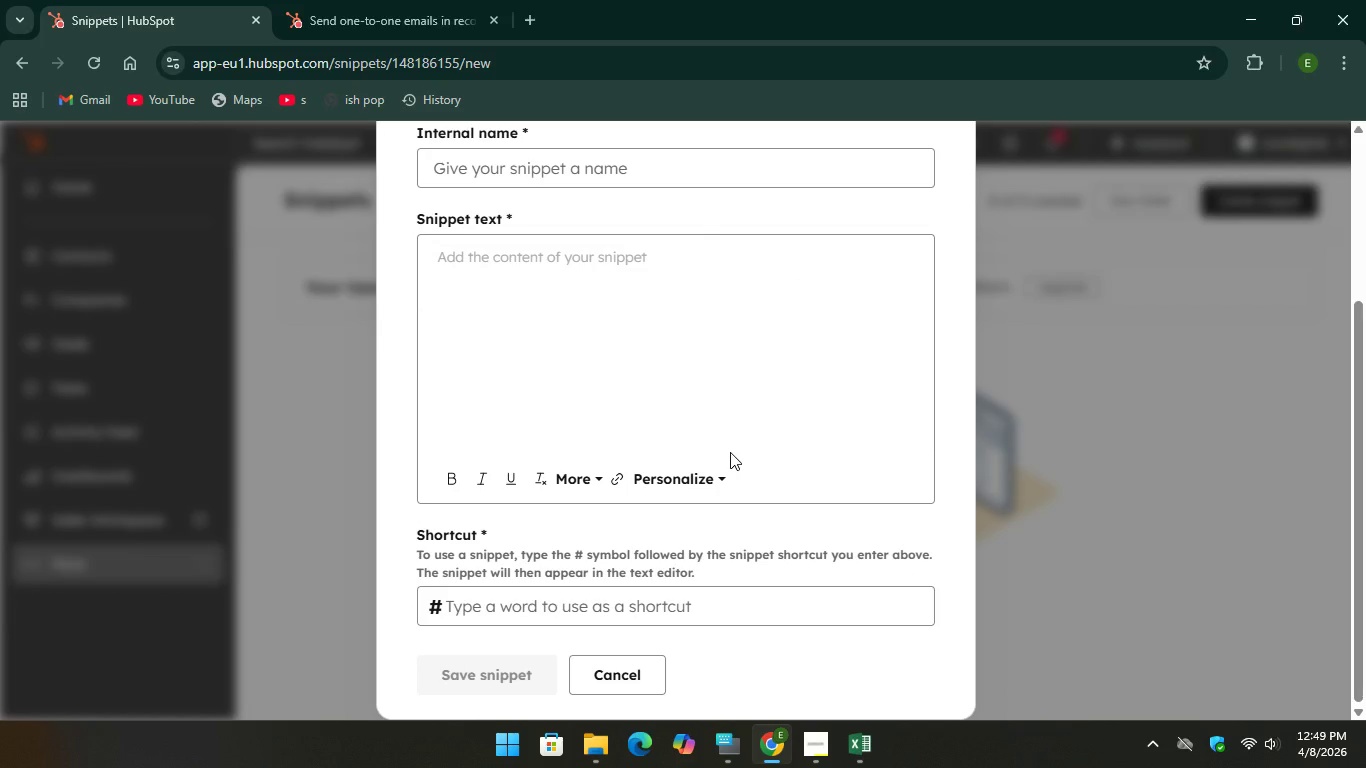 
scroll: coordinate [701, 193], scroll_direction: up, amount: 2.0
 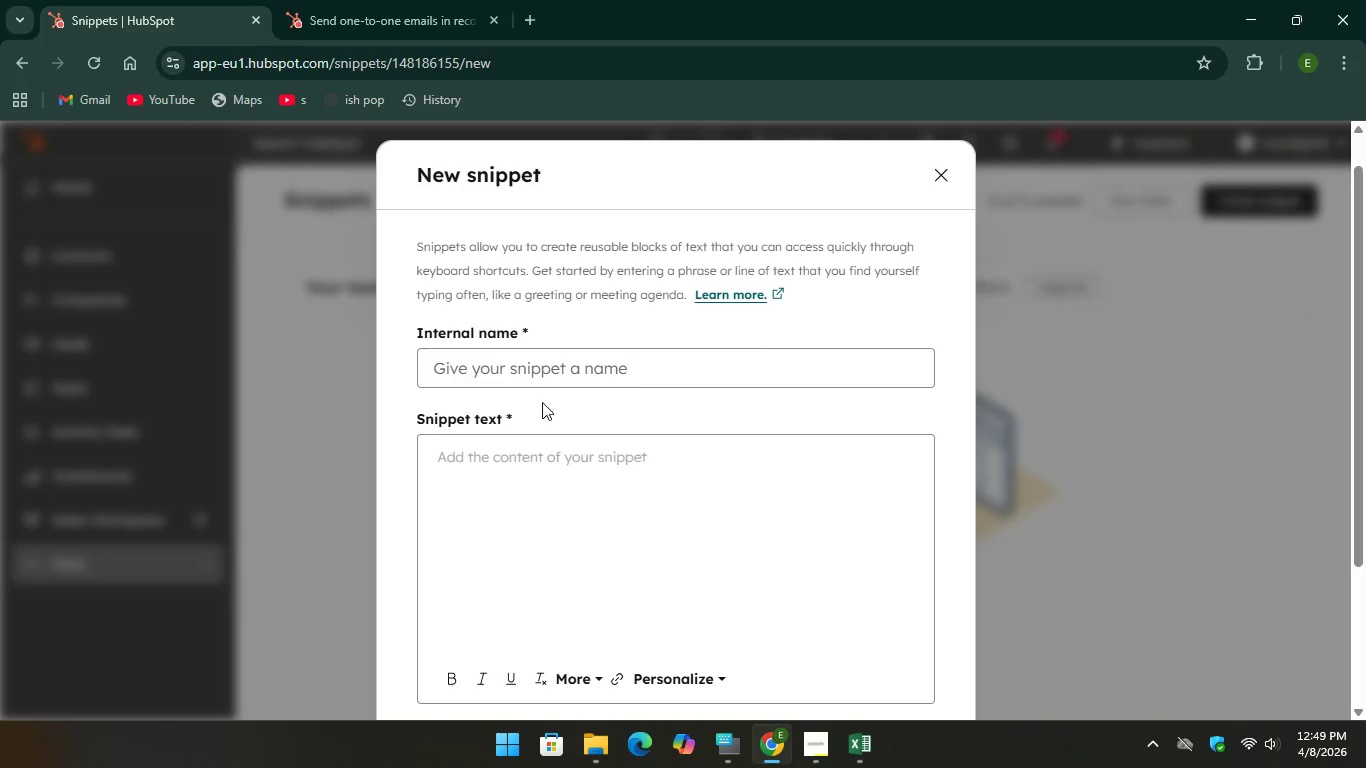 
left_click([560, 377])
 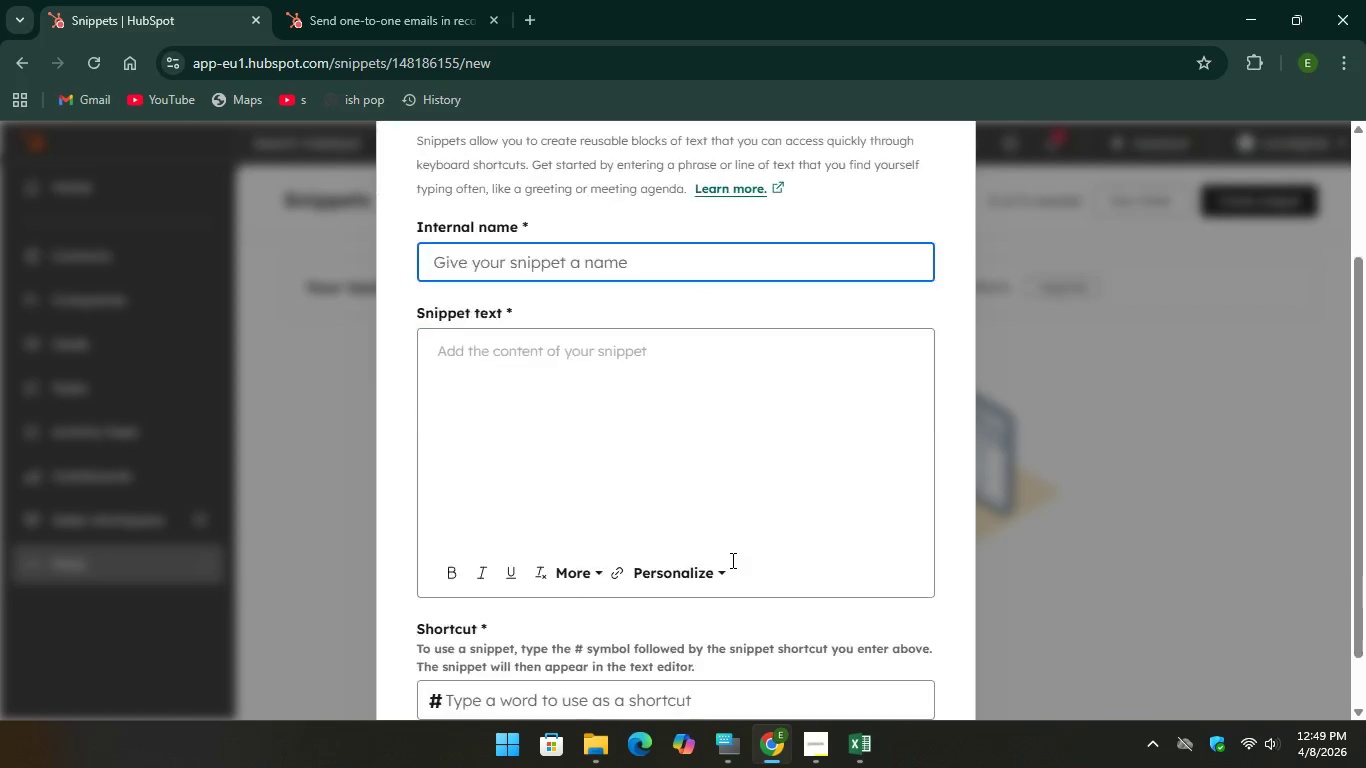 
scroll: coordinate [731, 560], scroll_direction: down, amount: 3.0
 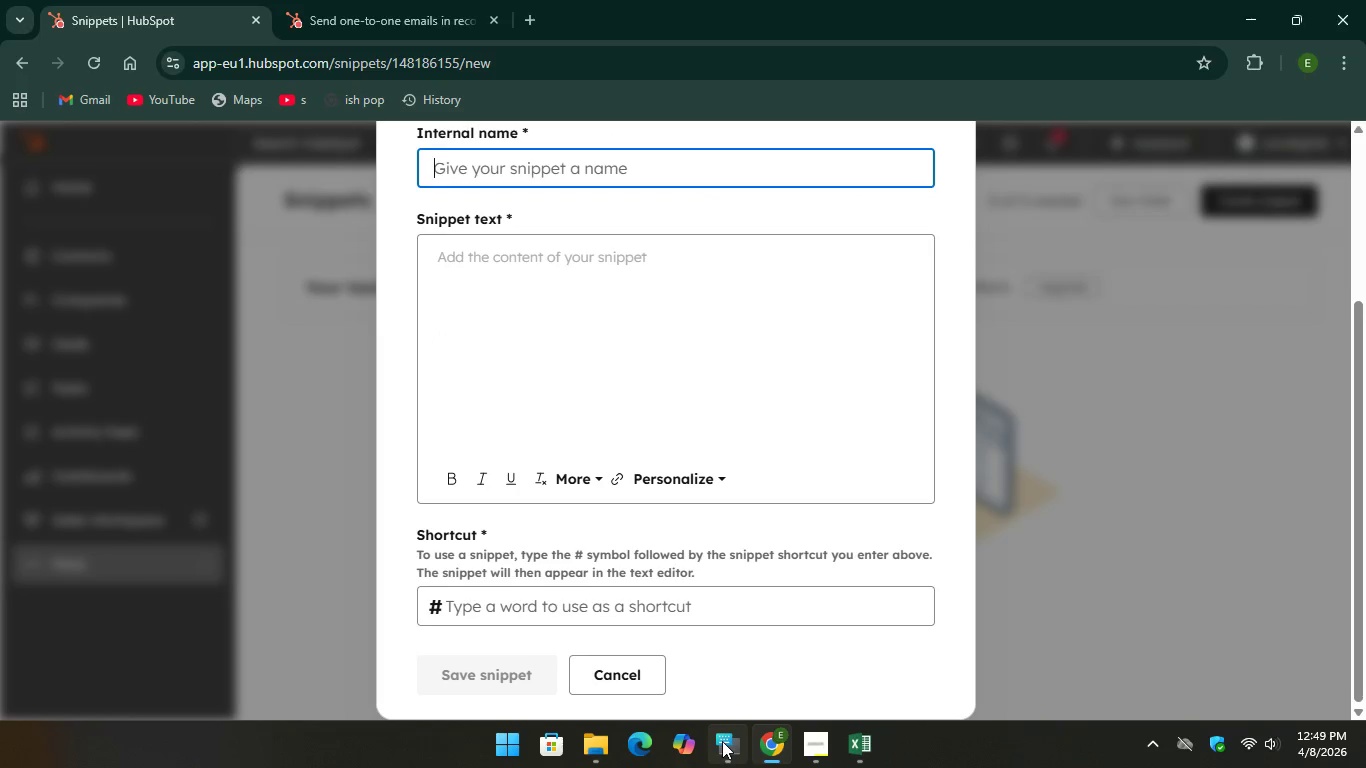 
left_click([722, 741])
 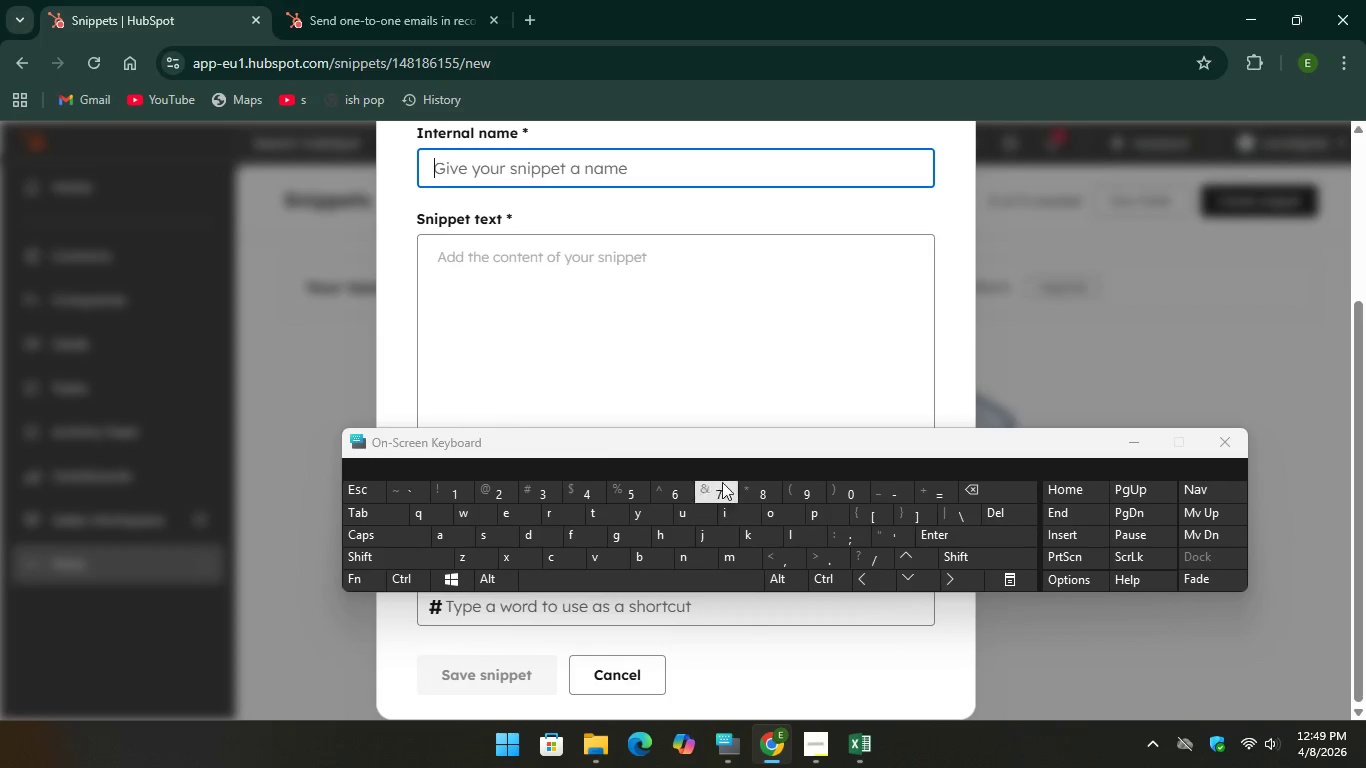 
scroll: coordinate [705, 385], scroll_direction: up, amount: 2.0
 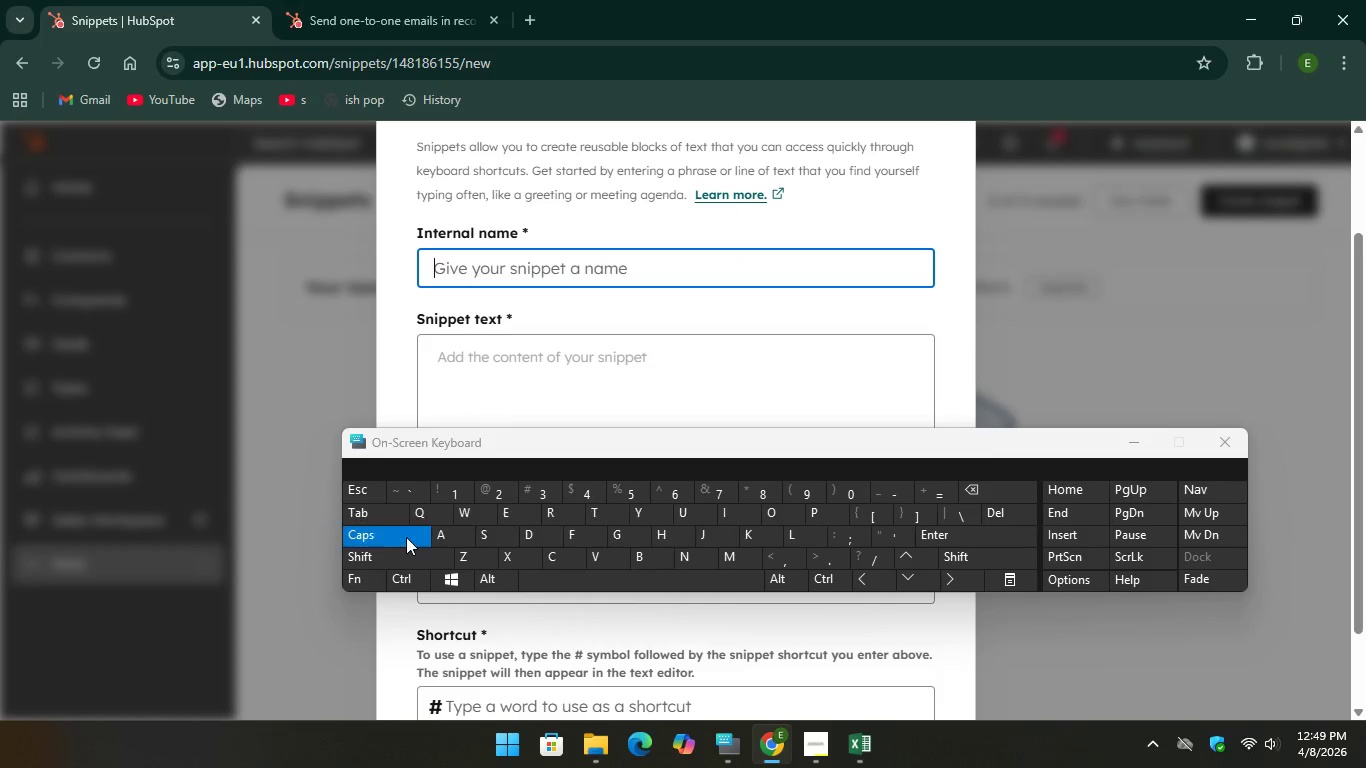 
type(Seas)
 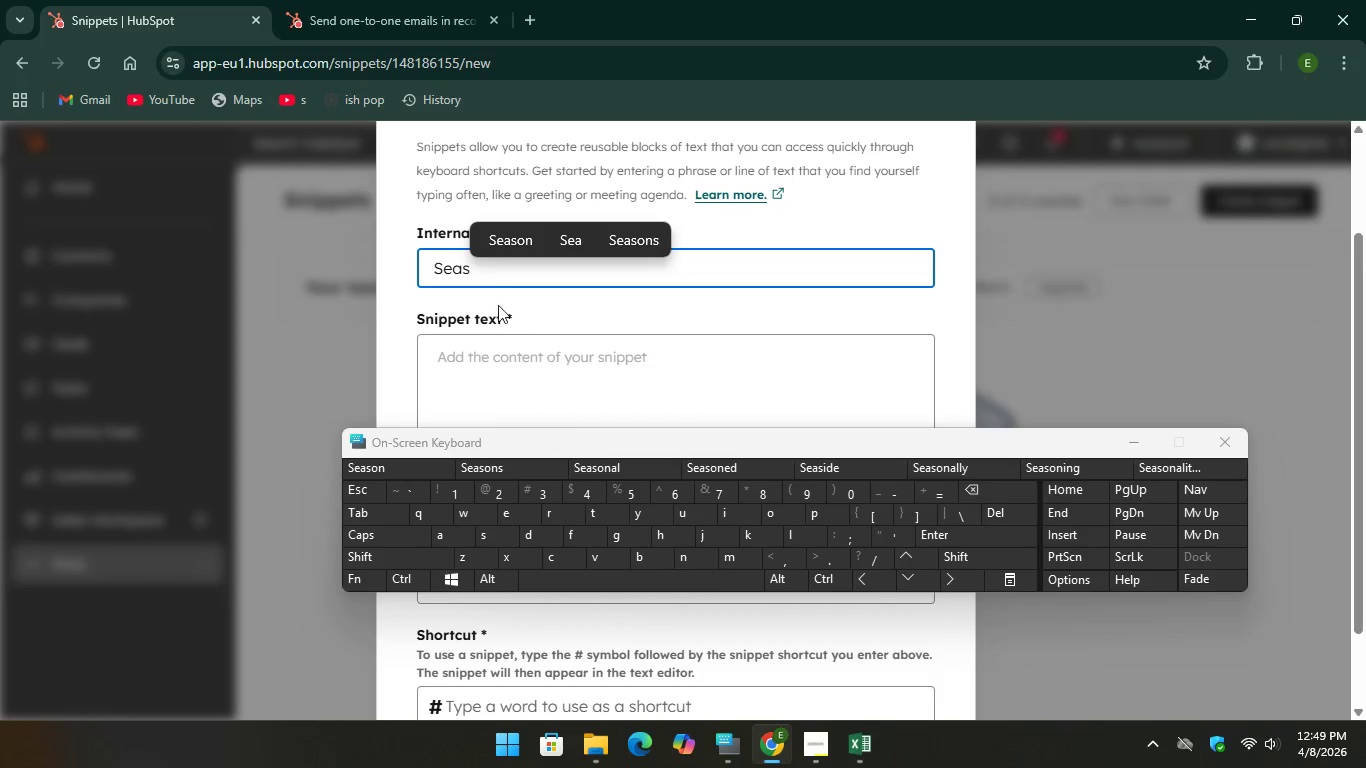 
left_click([506, 252])
 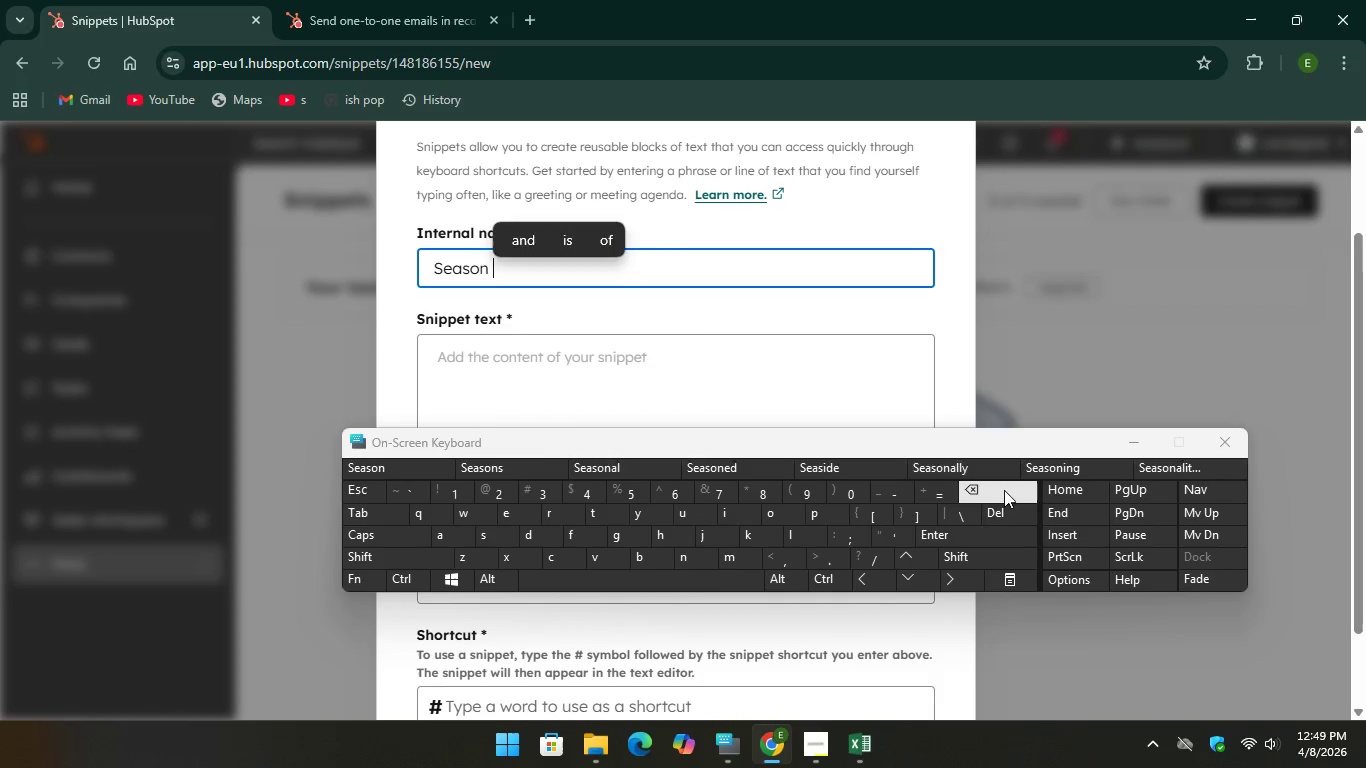 
key(Backspace)
type(al Av)
 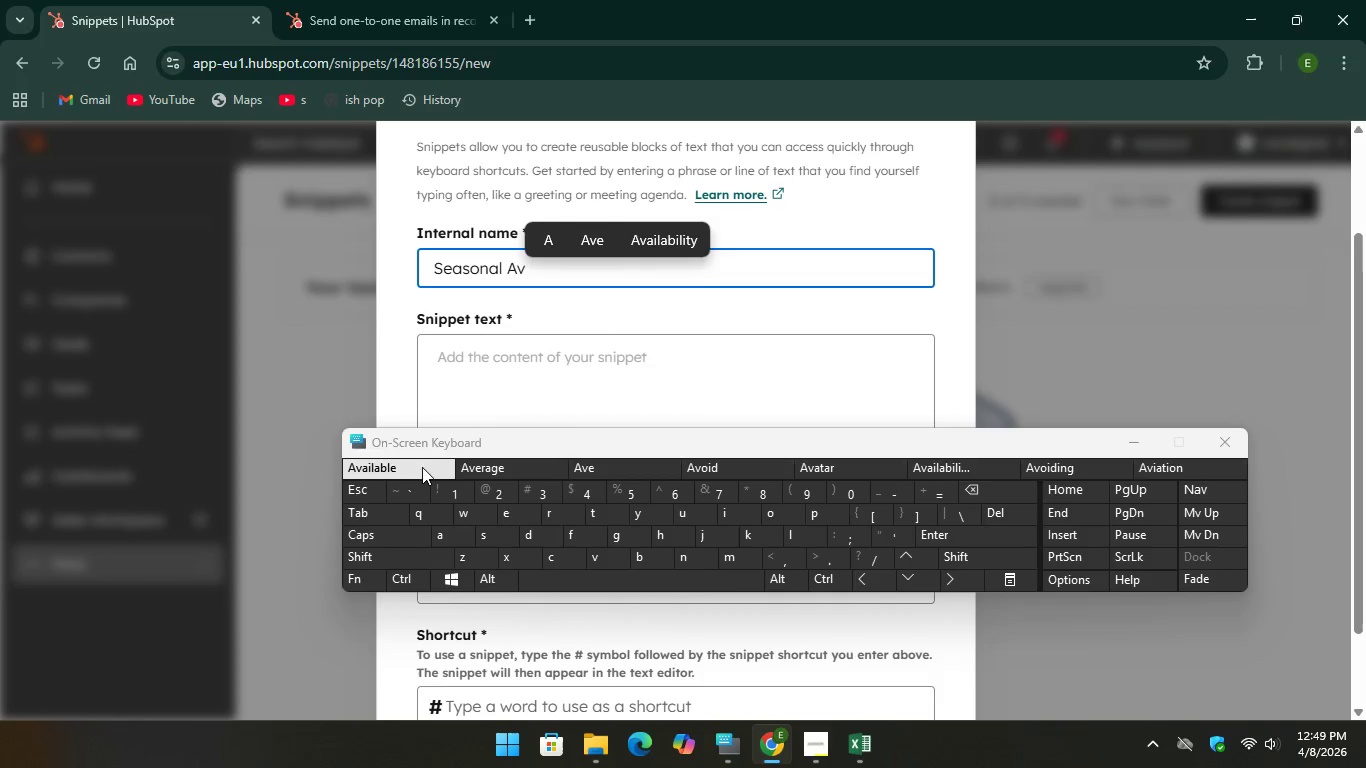 
key(Unknown)
 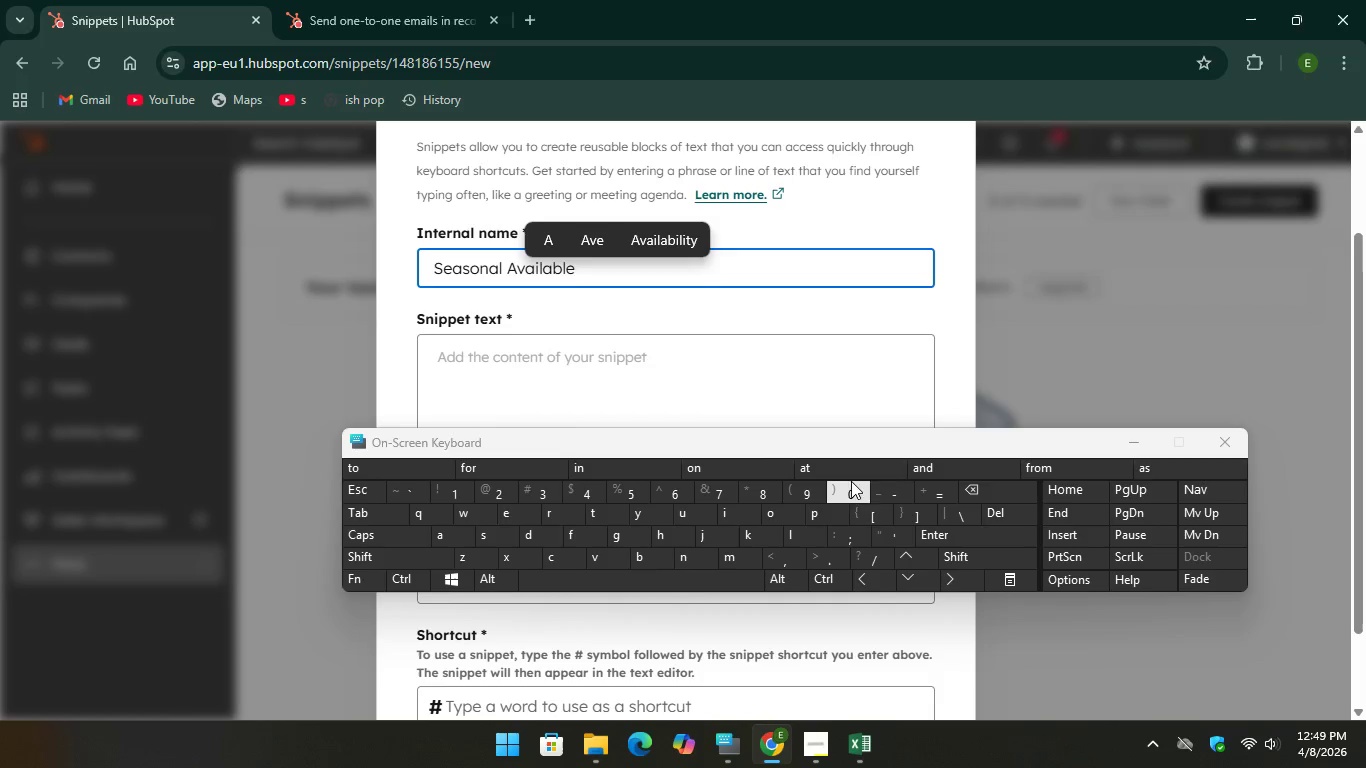 
key(Unknown)
 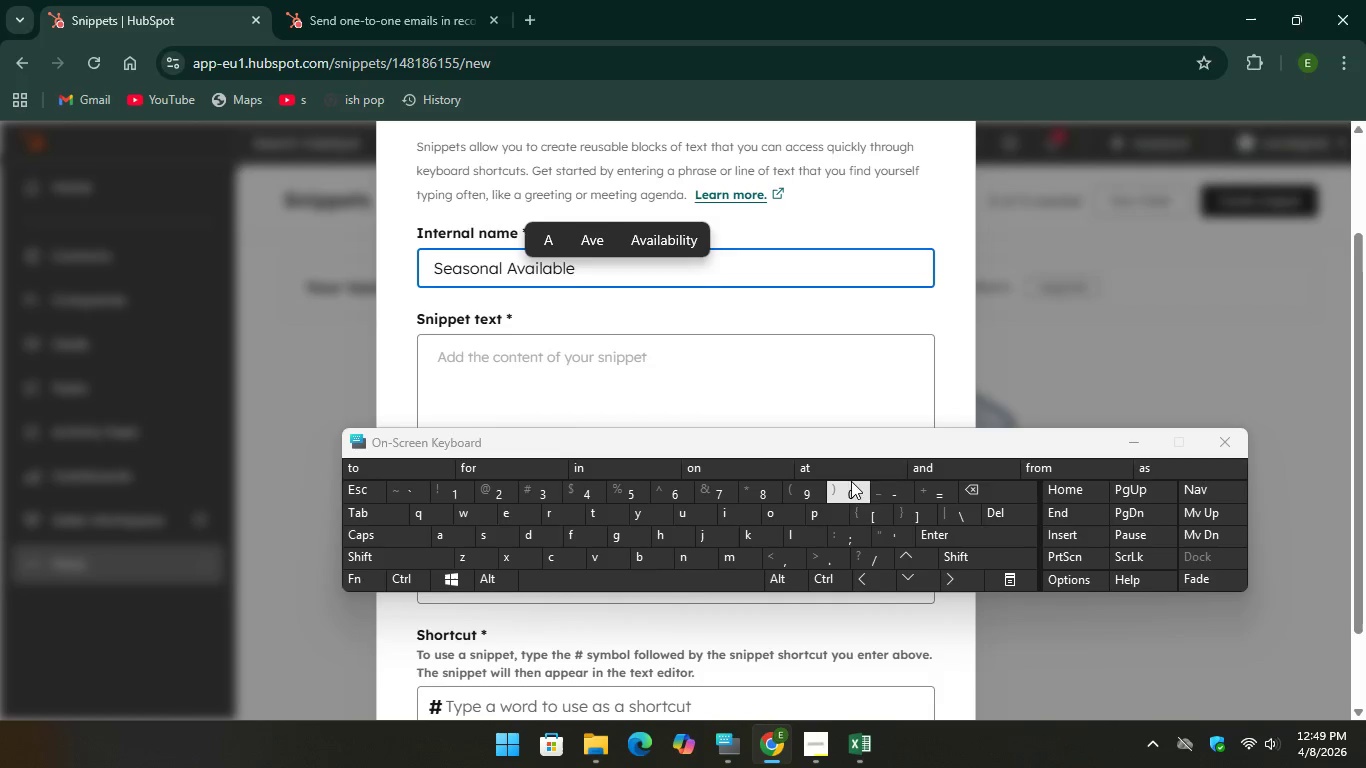 
key(Unknown)
 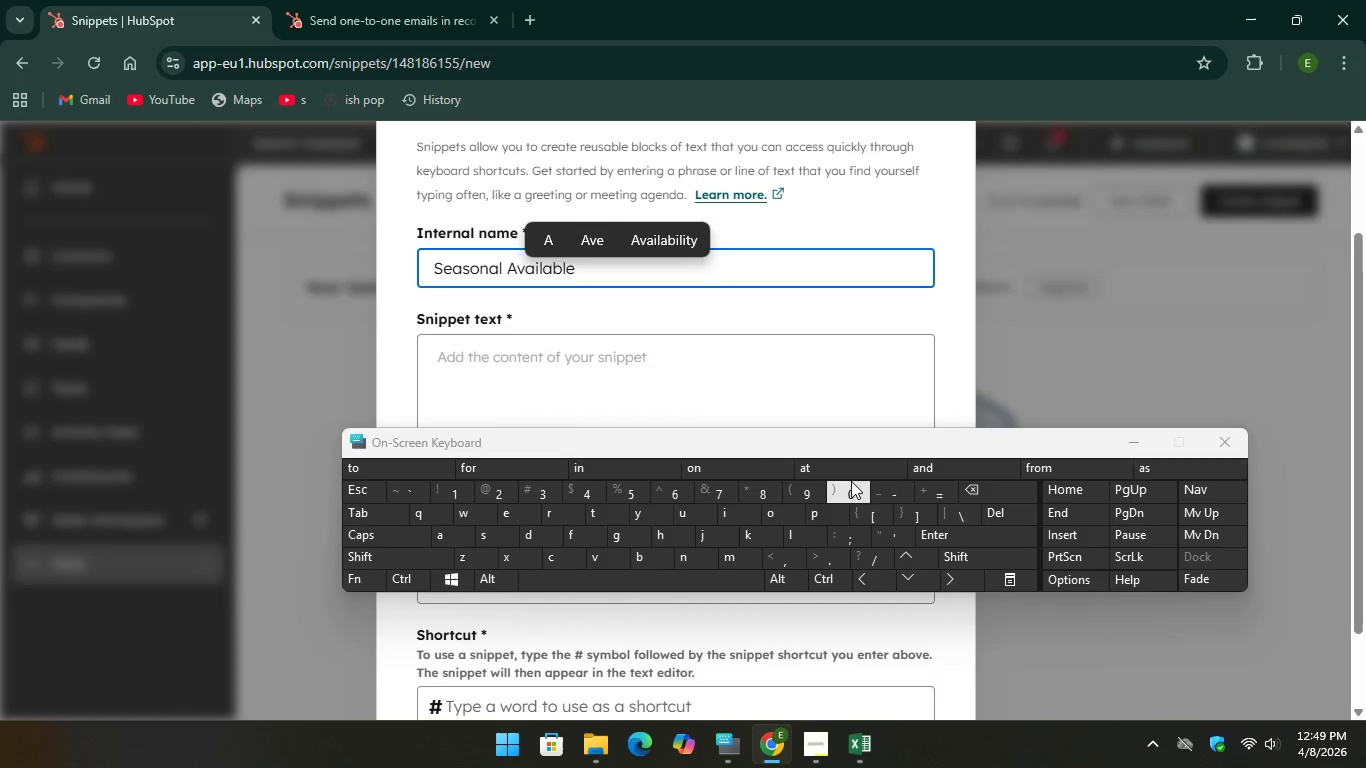 
key(Unknown)
 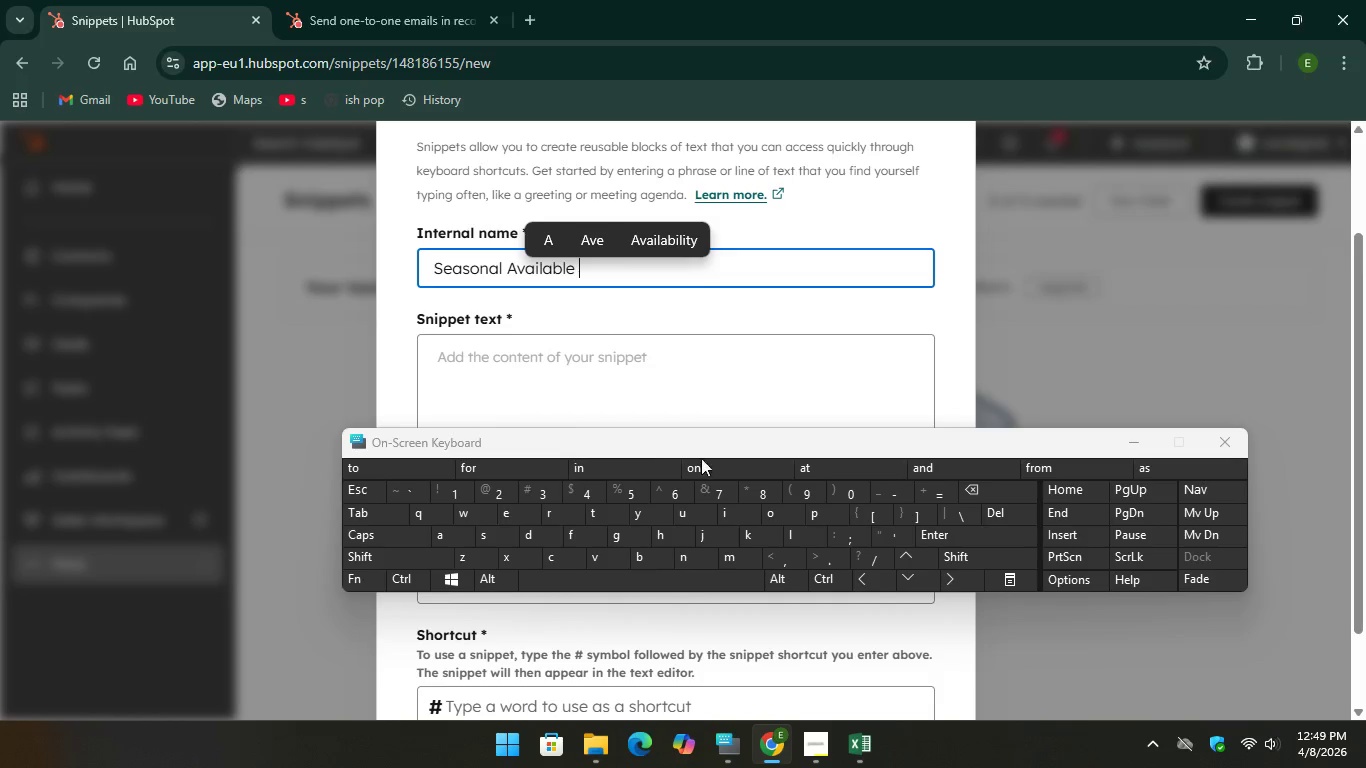 
key(Unknown)
 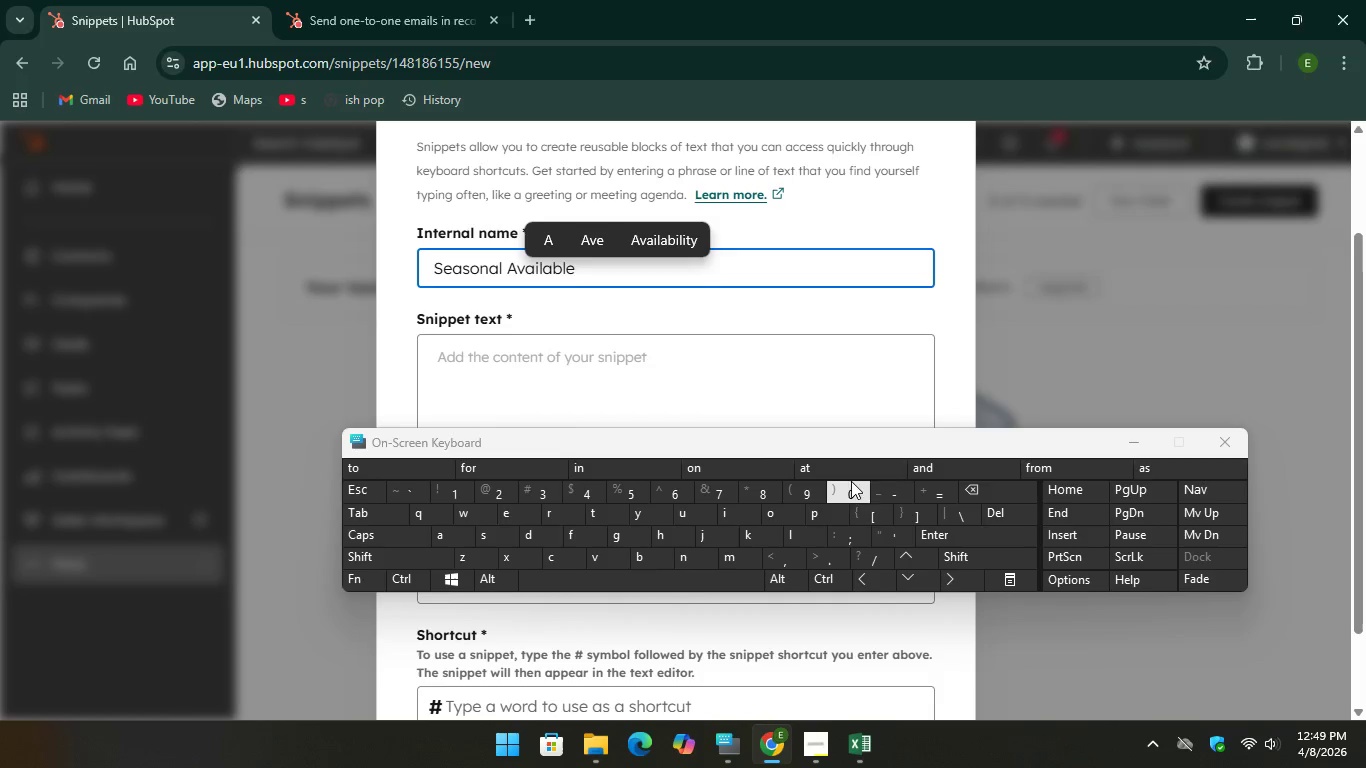 
key(Unknown)
 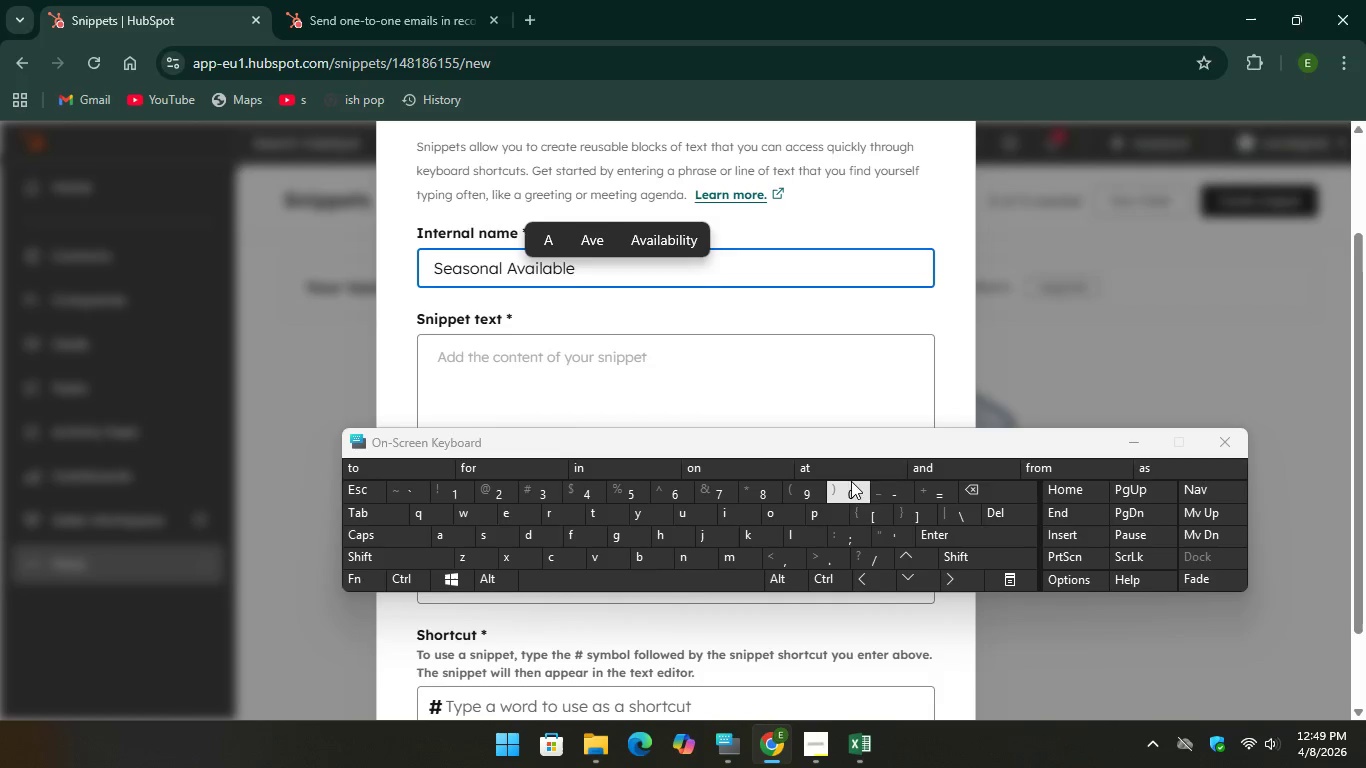 
key(Unknown)
 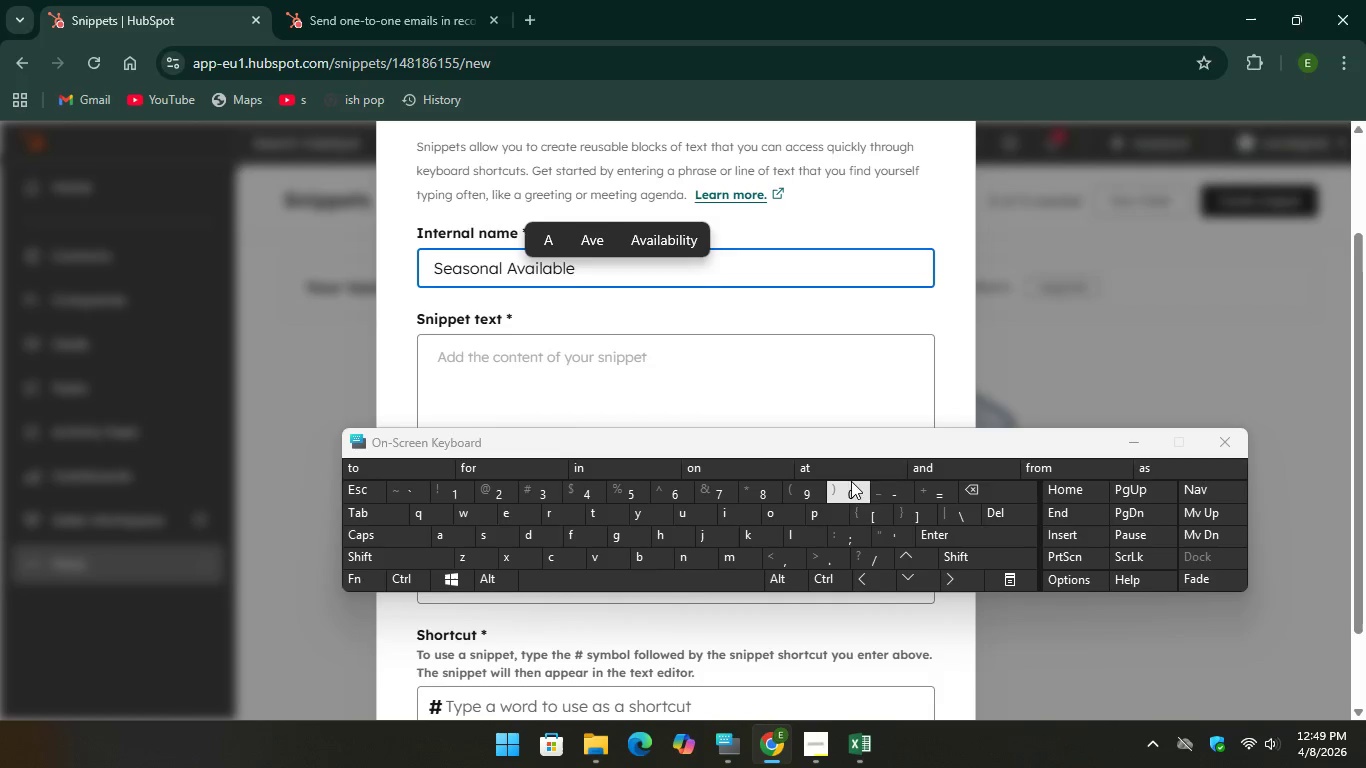 
left_click([673, 239])
 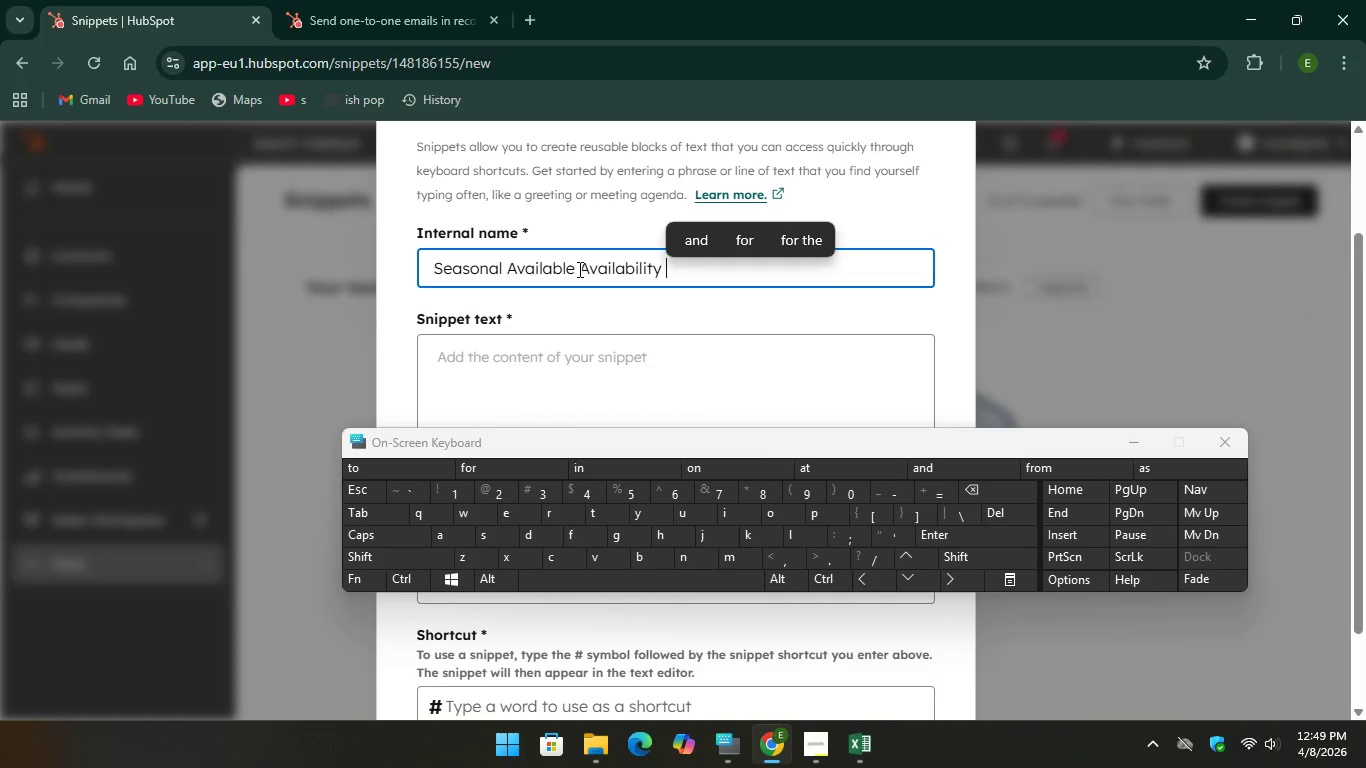 
left_click_drag(start_coordinate=[578, 269], to_coordinate=[505, 278])
 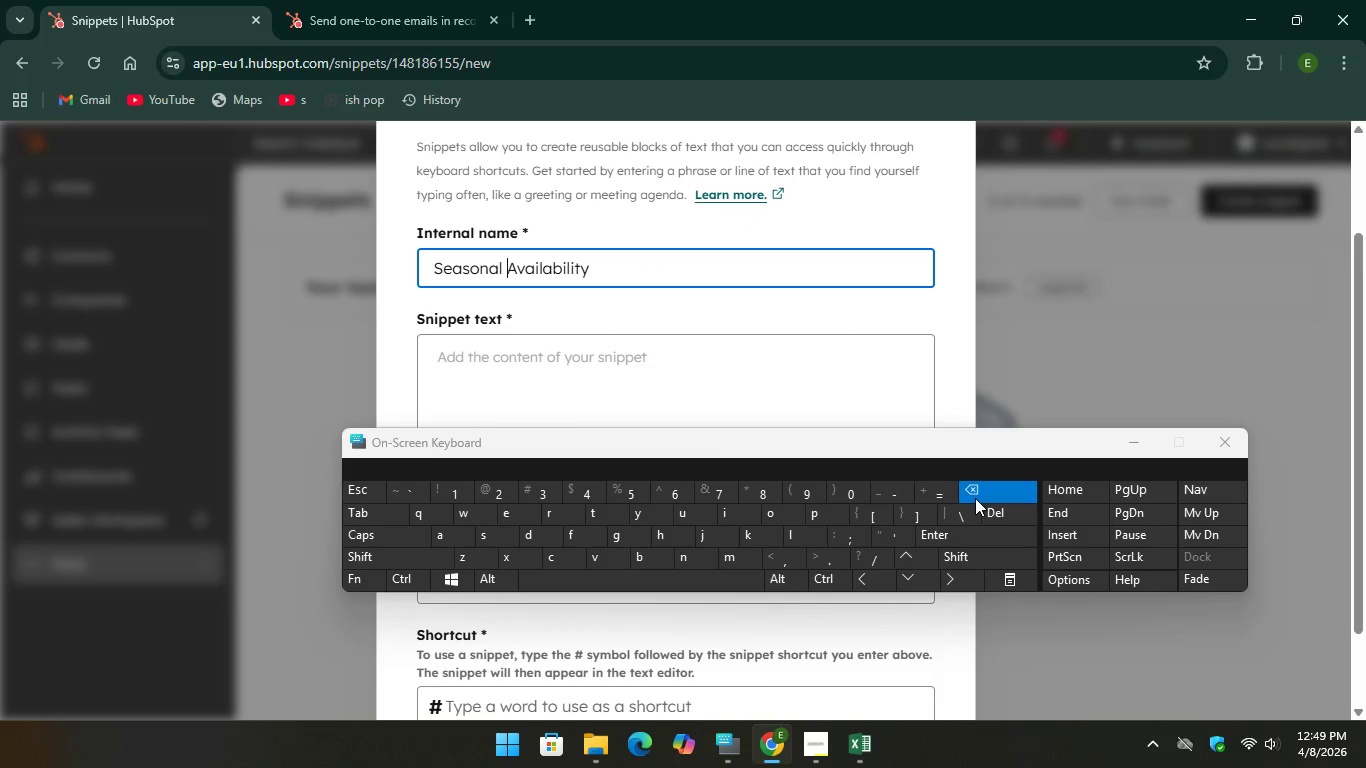 
key(Backspace)
 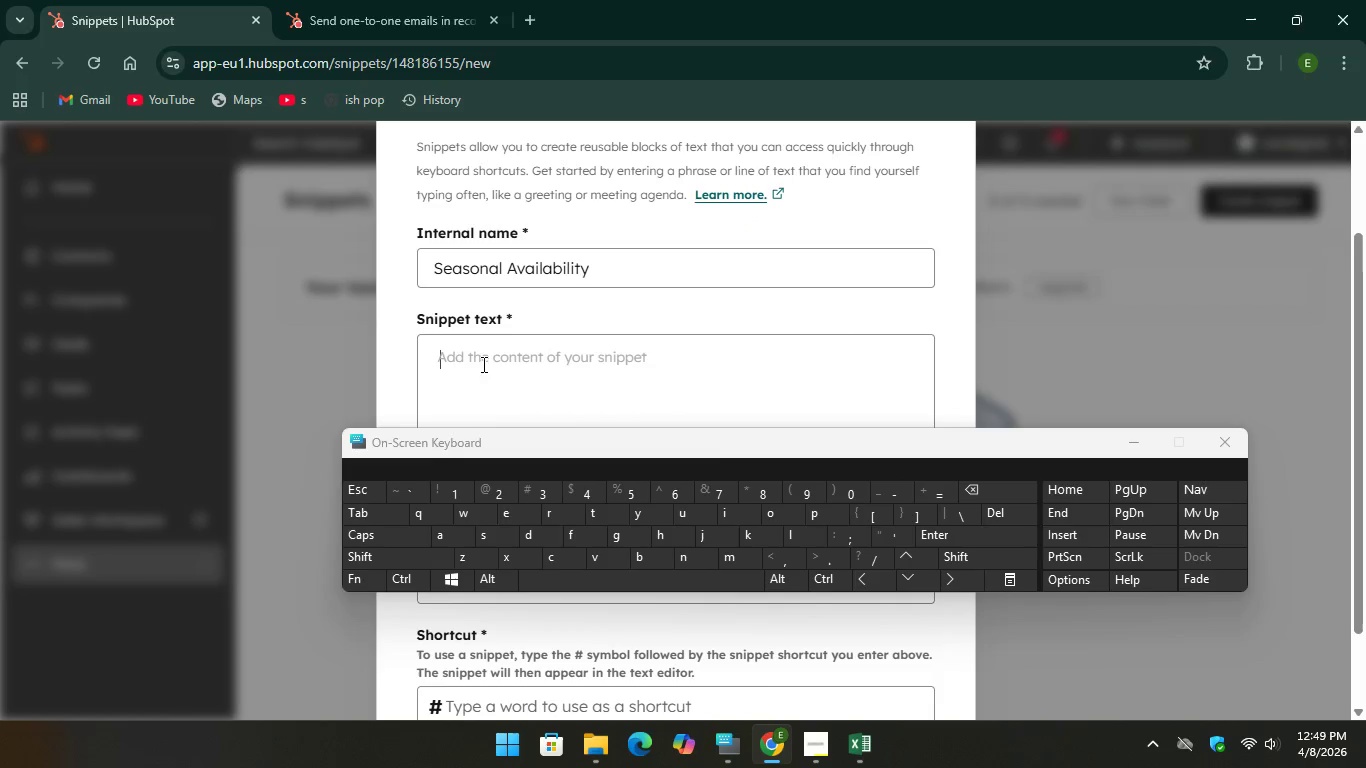 
left_click([472, 367])
 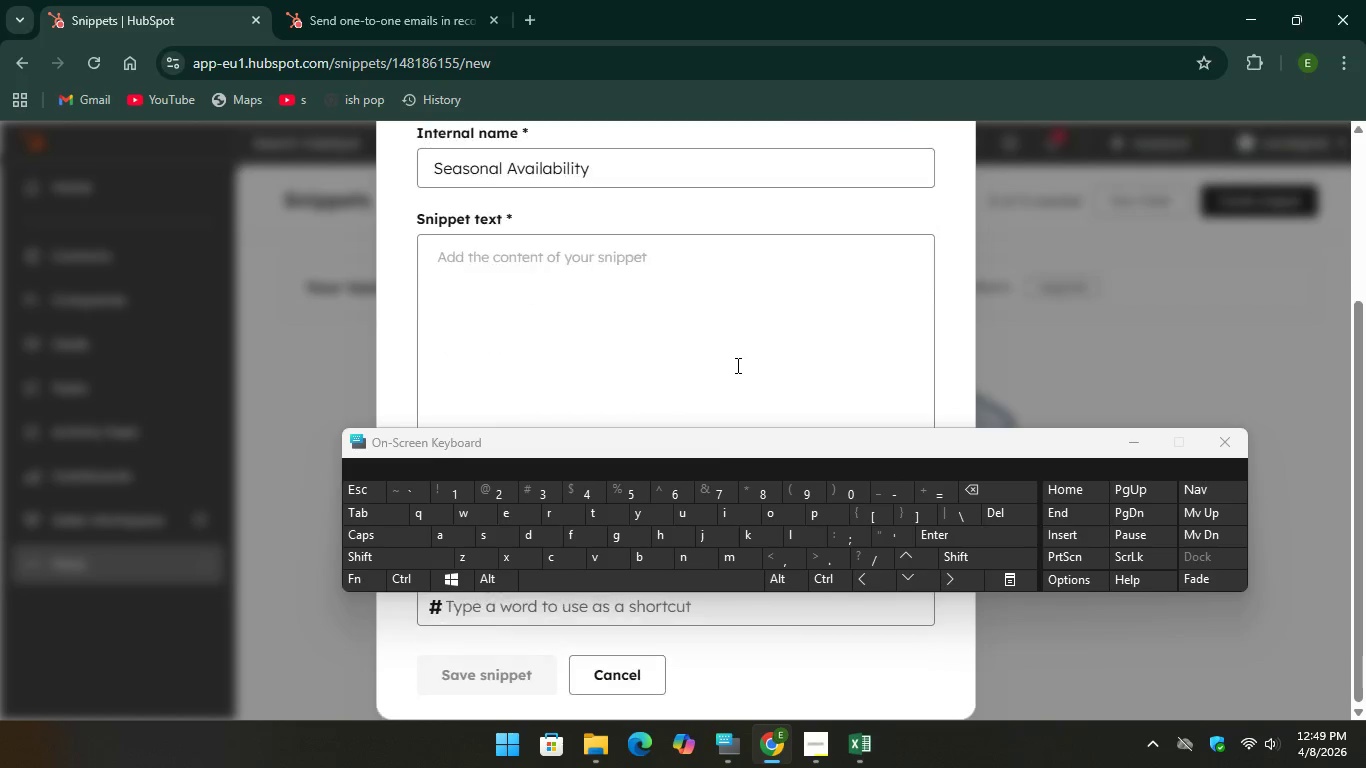 
scroll: coordinate [736, 365], scroll_direction: down, amount: 1.0
 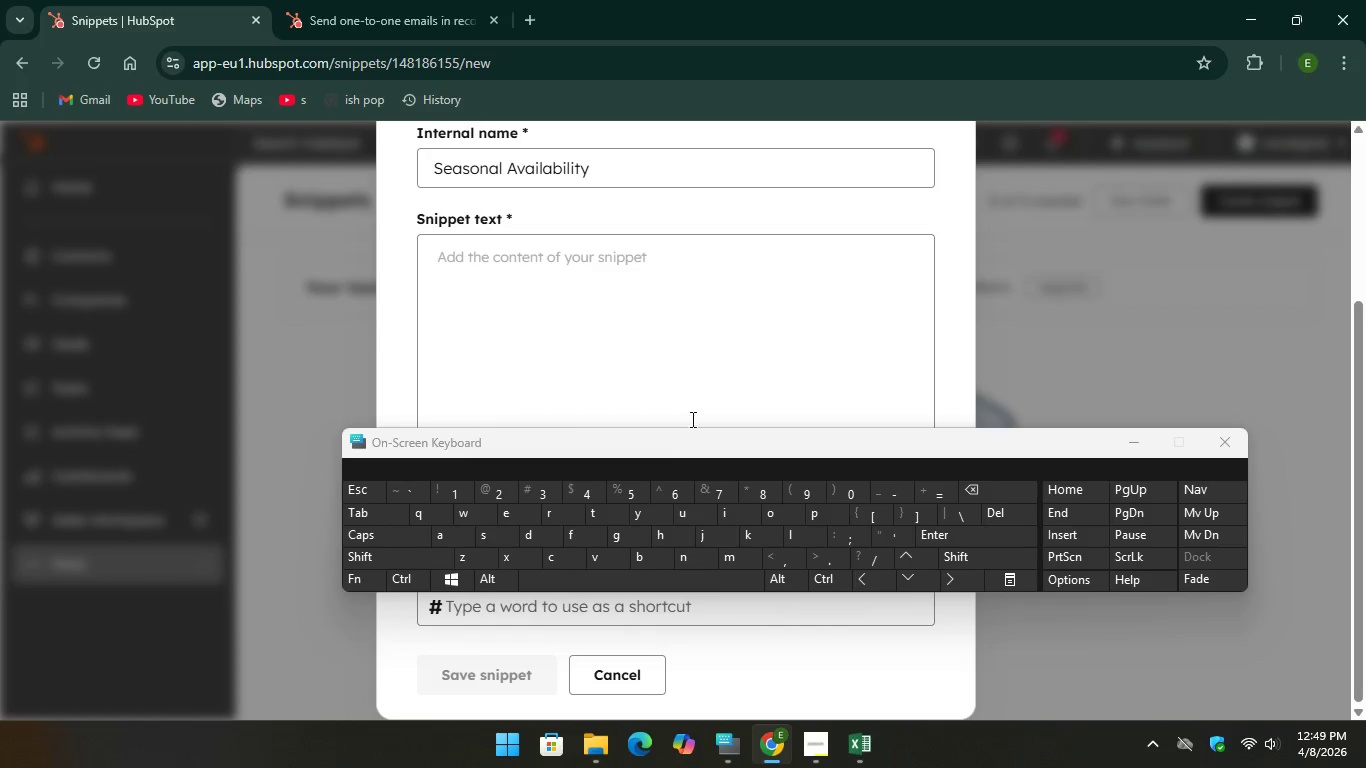 
wait(6.33)
 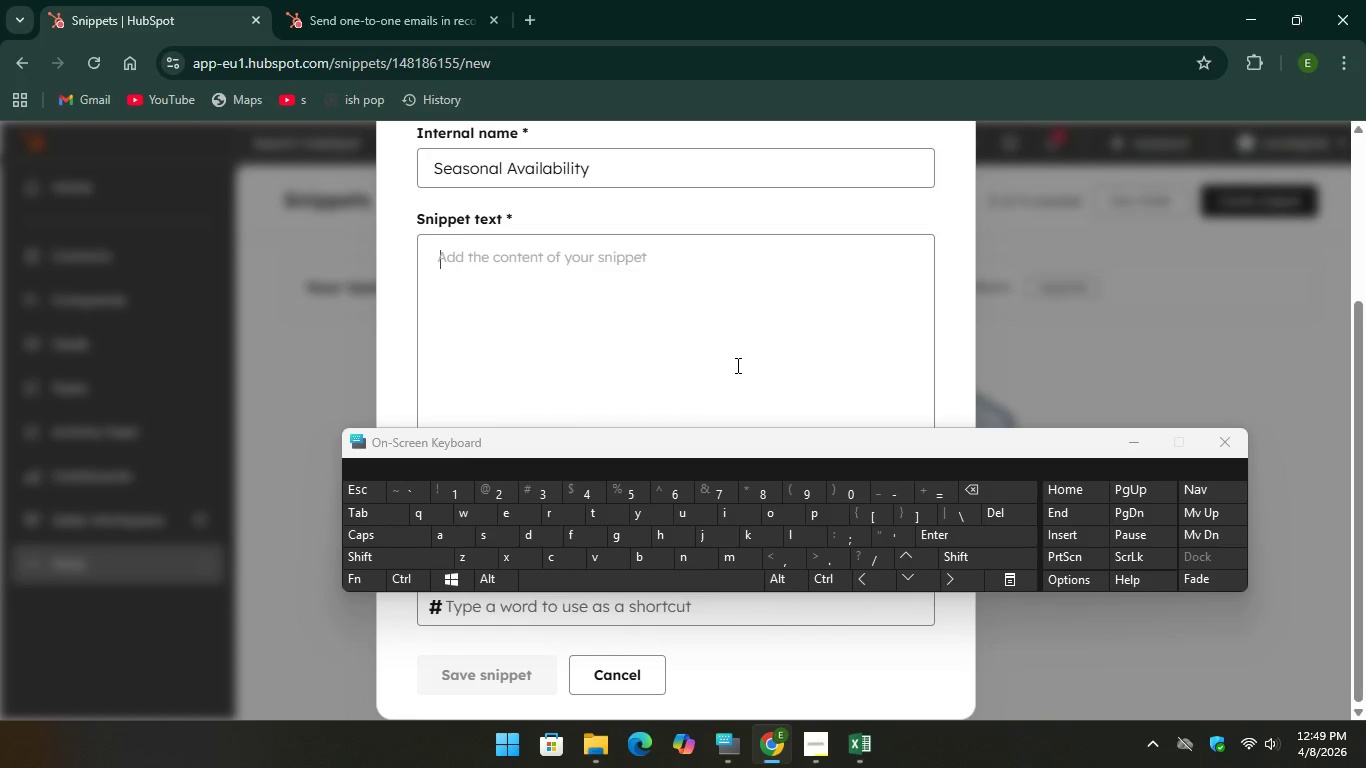 
hold_key(key=CapsLock, duration=3.36)
 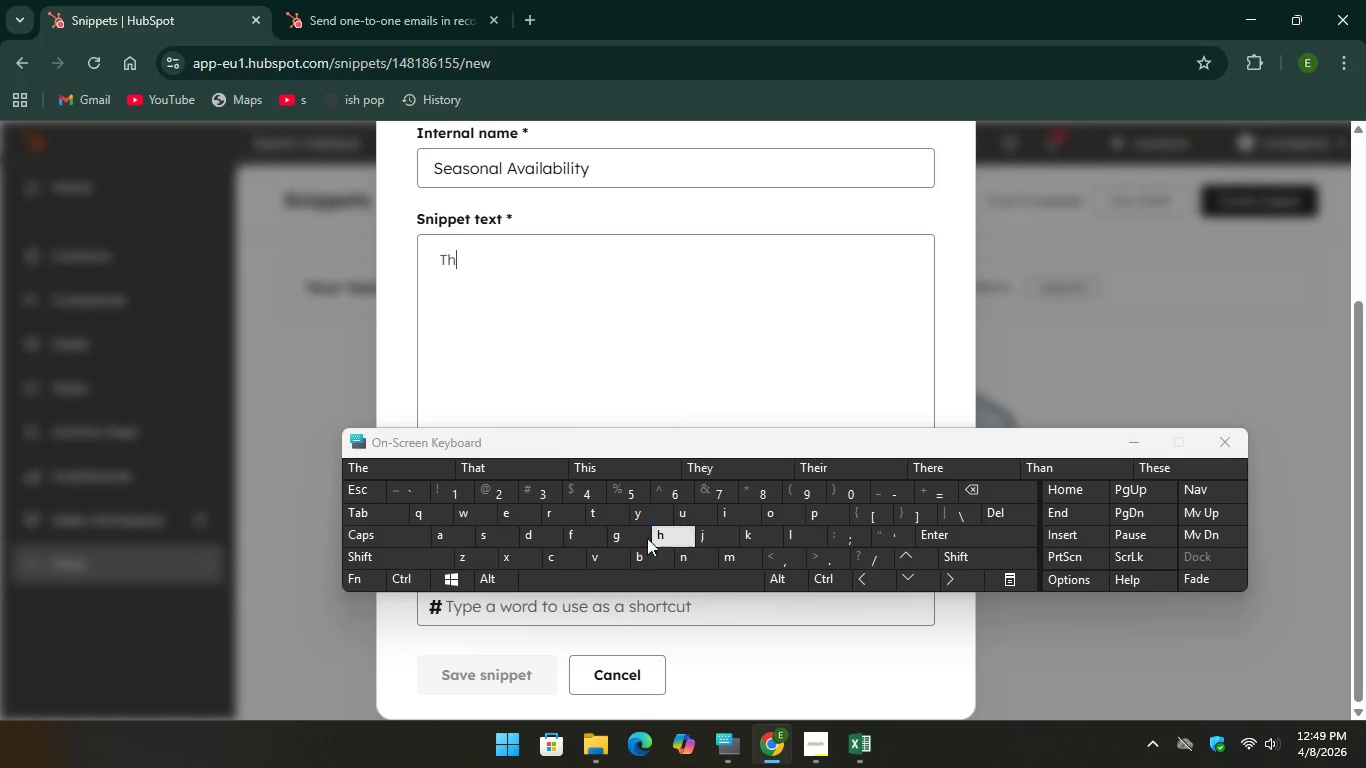 
key(T)
 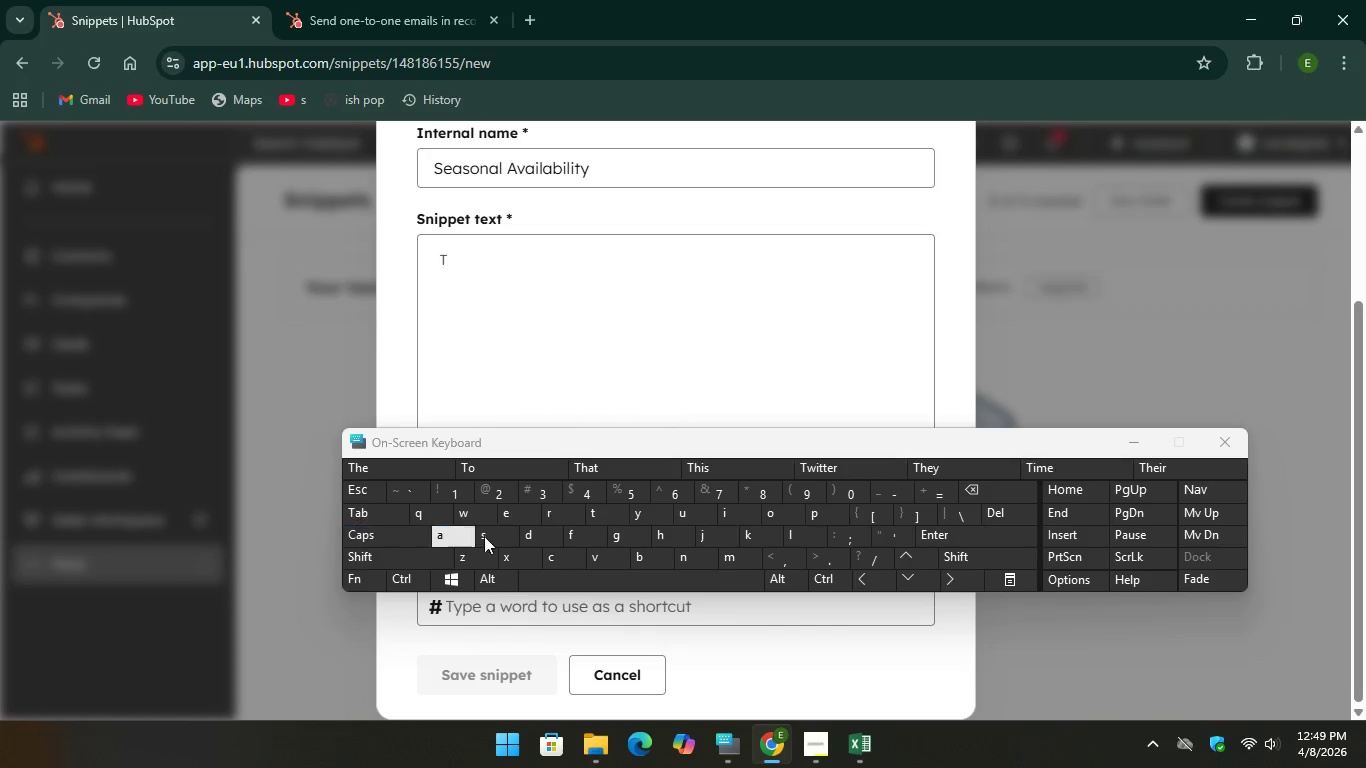 
type(HE BS)
key(Backspace)
type(EST)
 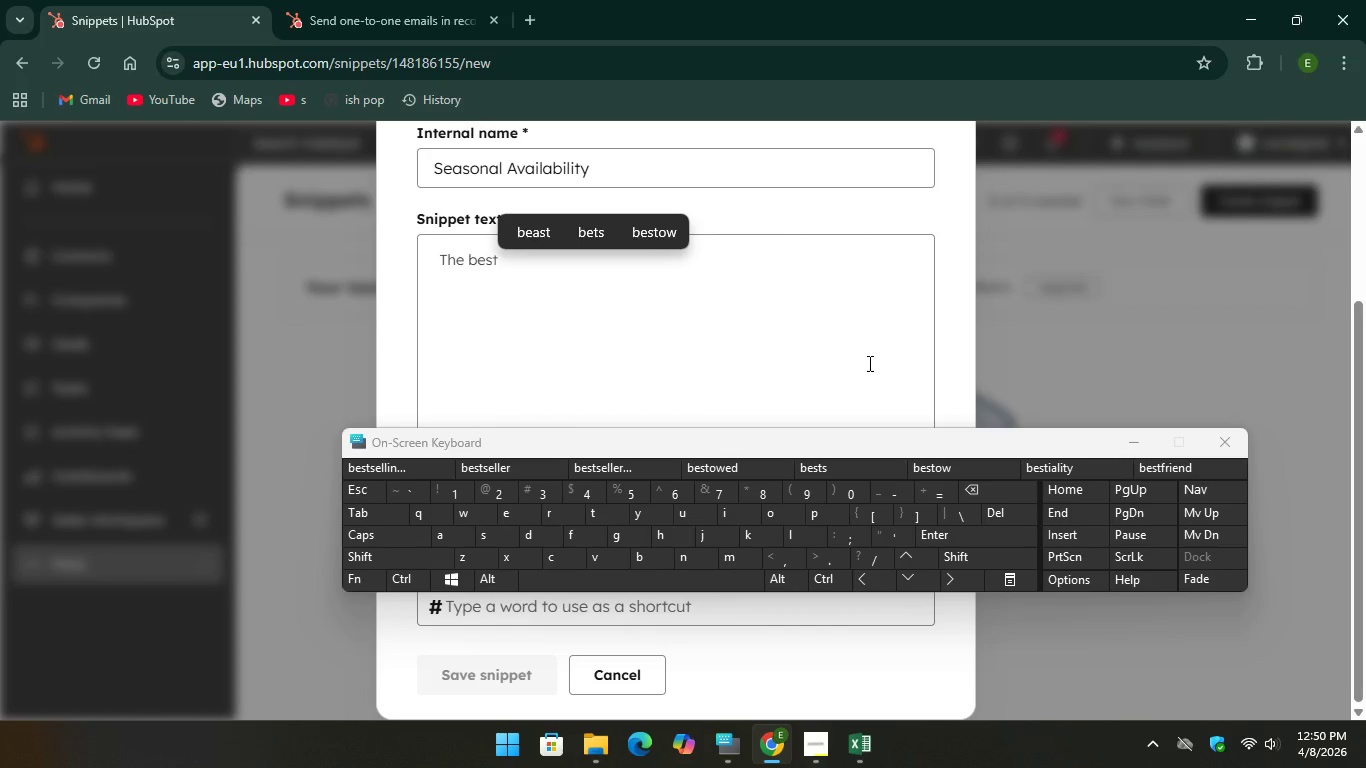 
scroll: coordinate [868, 363], scroll_direction: down, amount: 1.0
 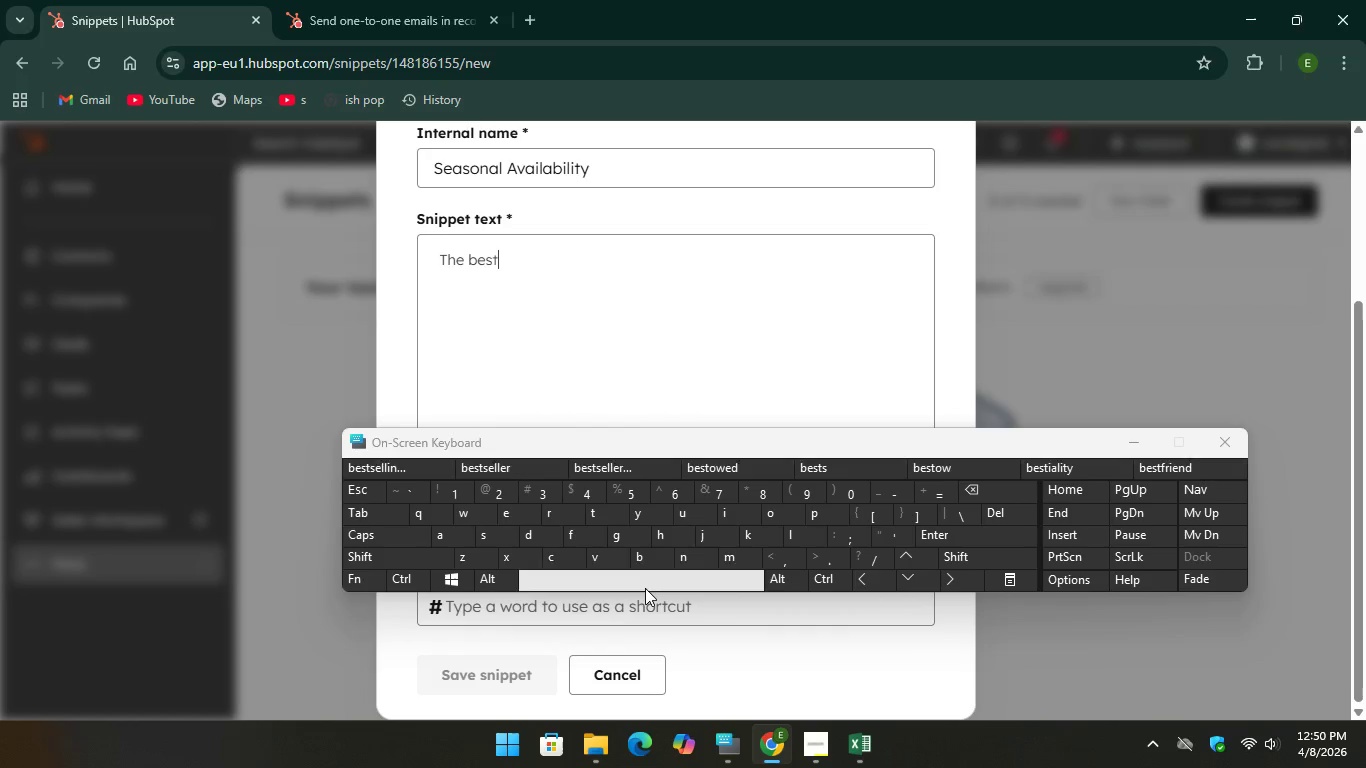 
type( TI)
 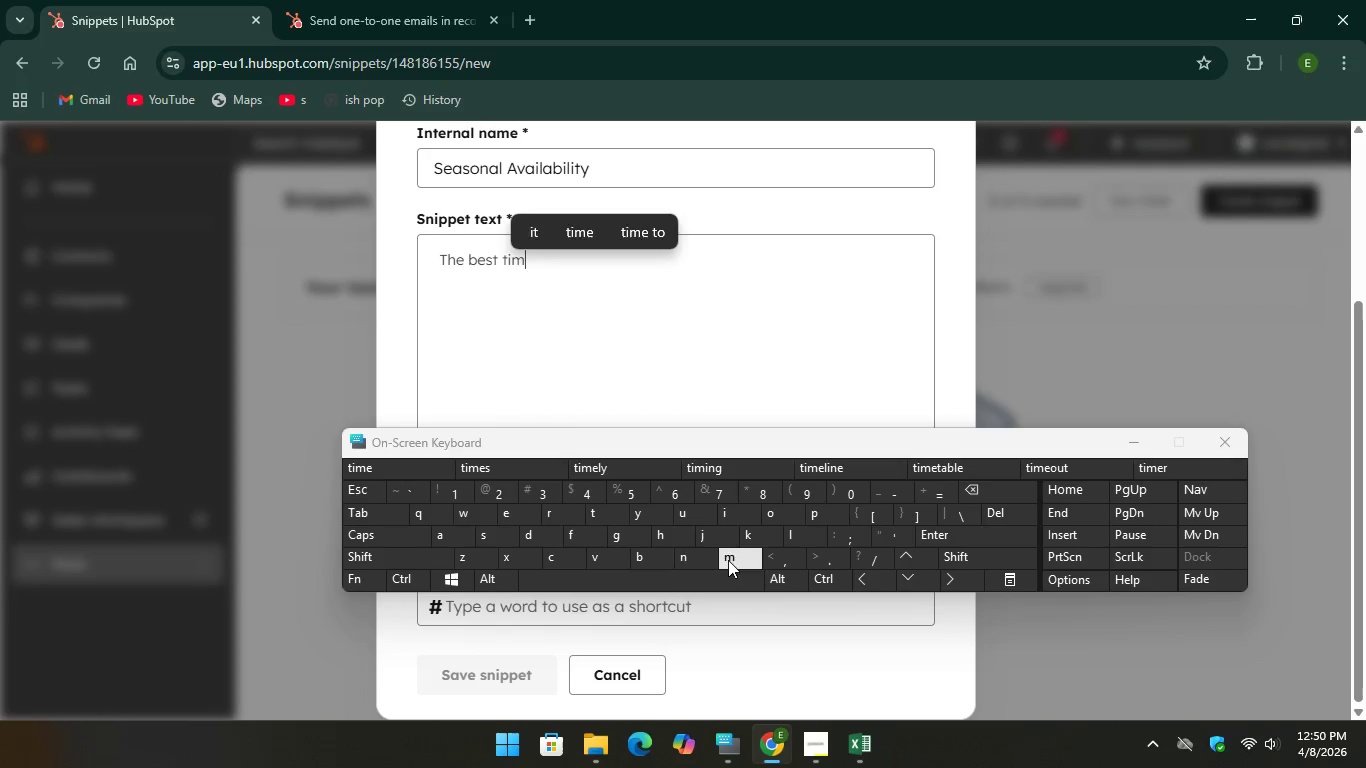 
type(ME TO BOO)
 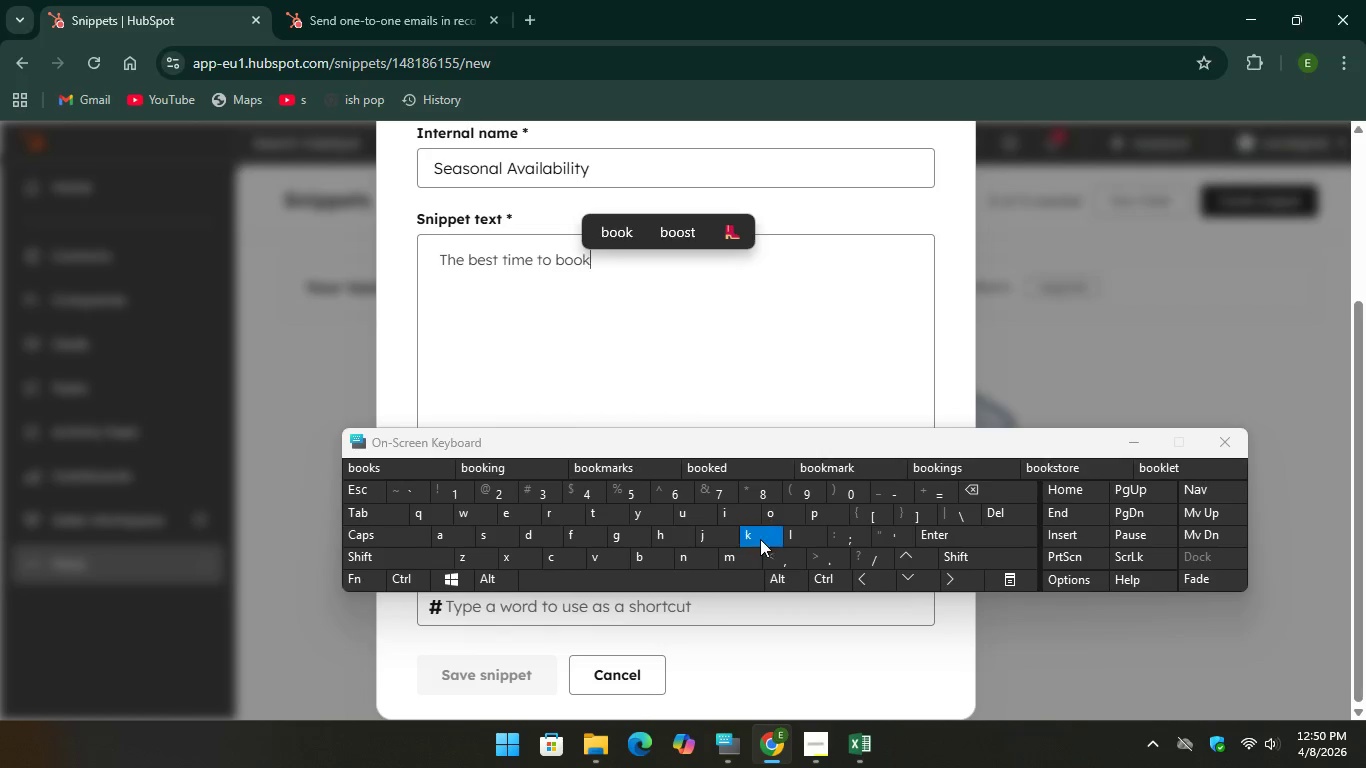 
type(K IS )
 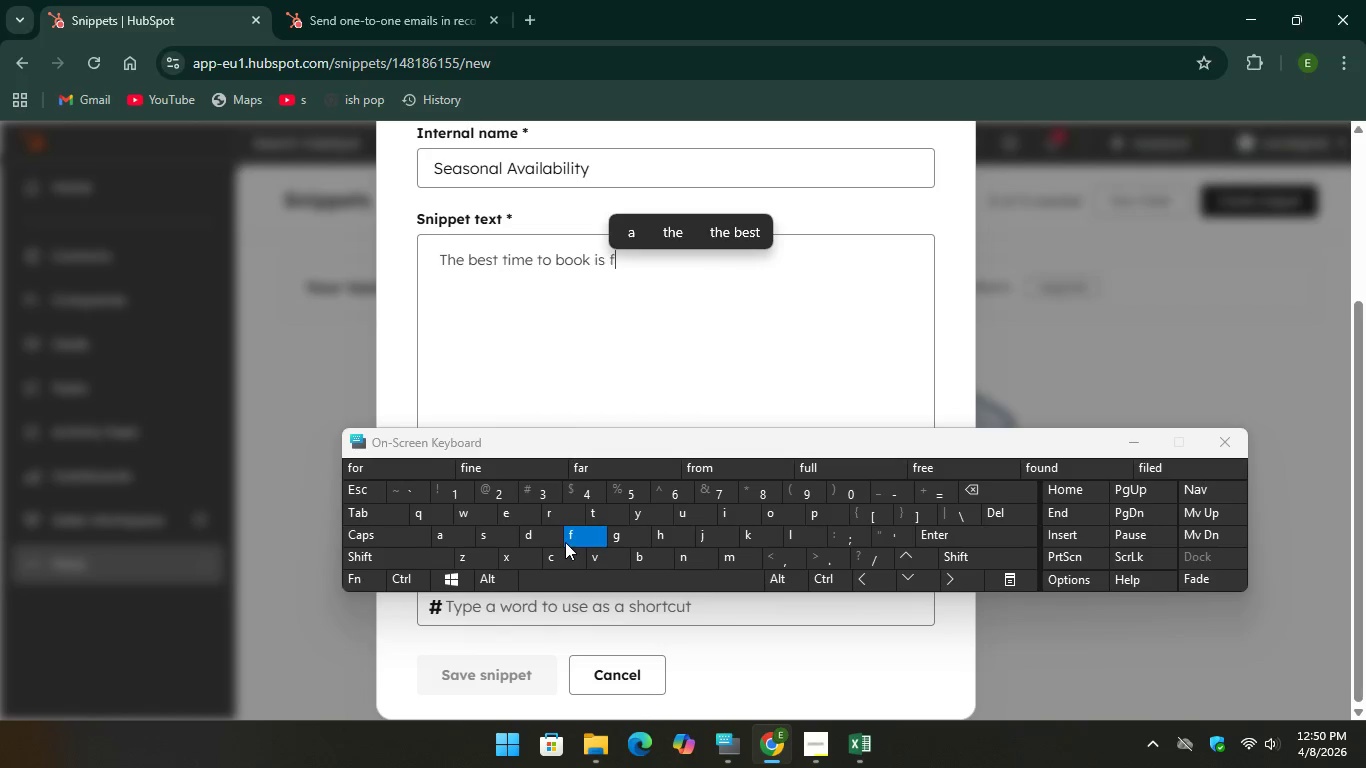 
type(FROM )
 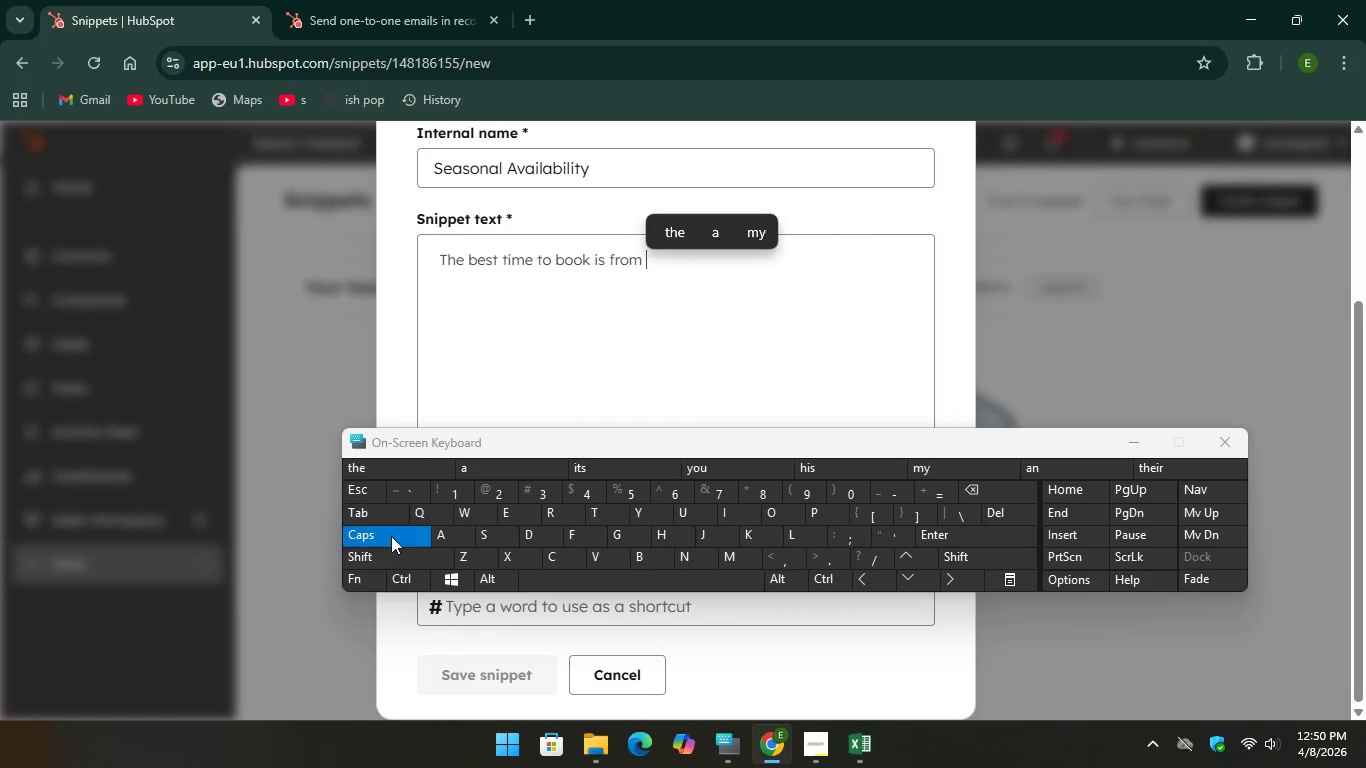 
type(may )
 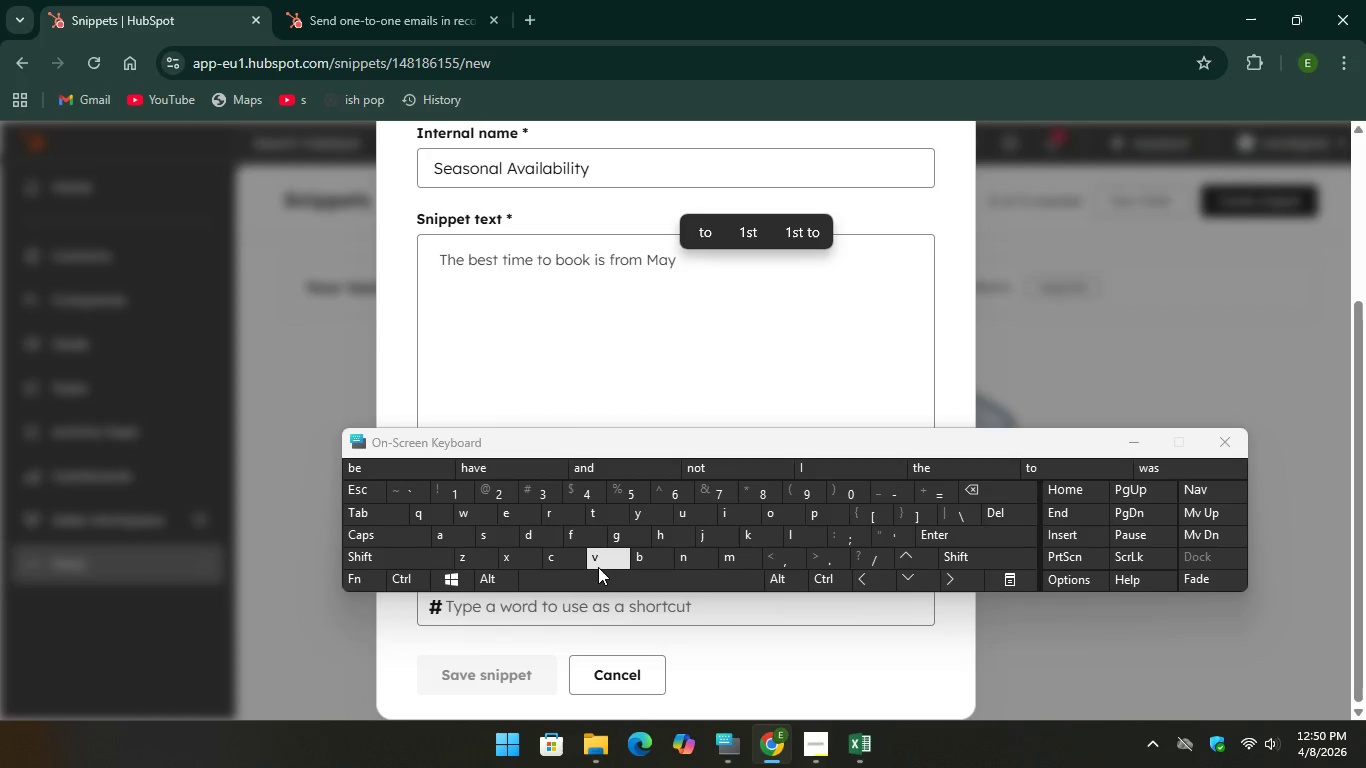 
hold_key(key=CapsLock, duration=15.66)
 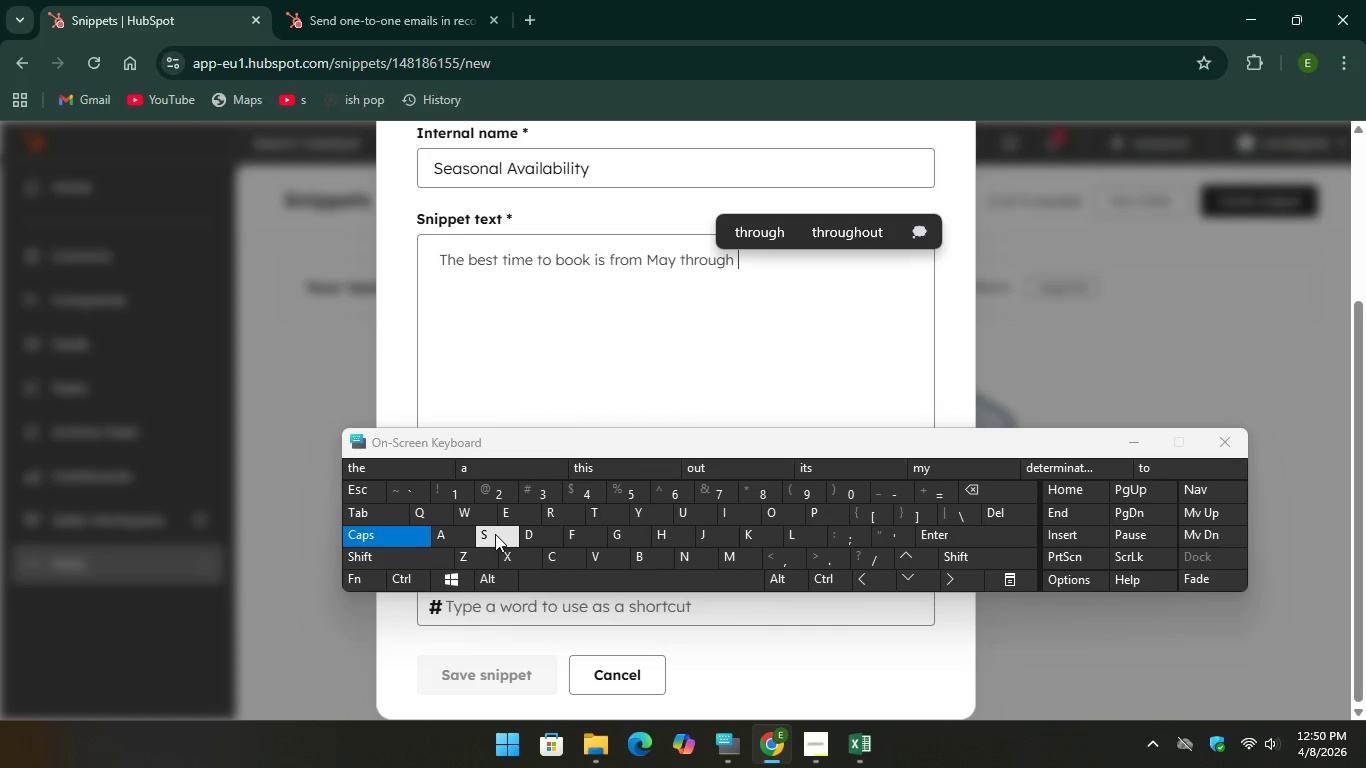 
type(THRO)
 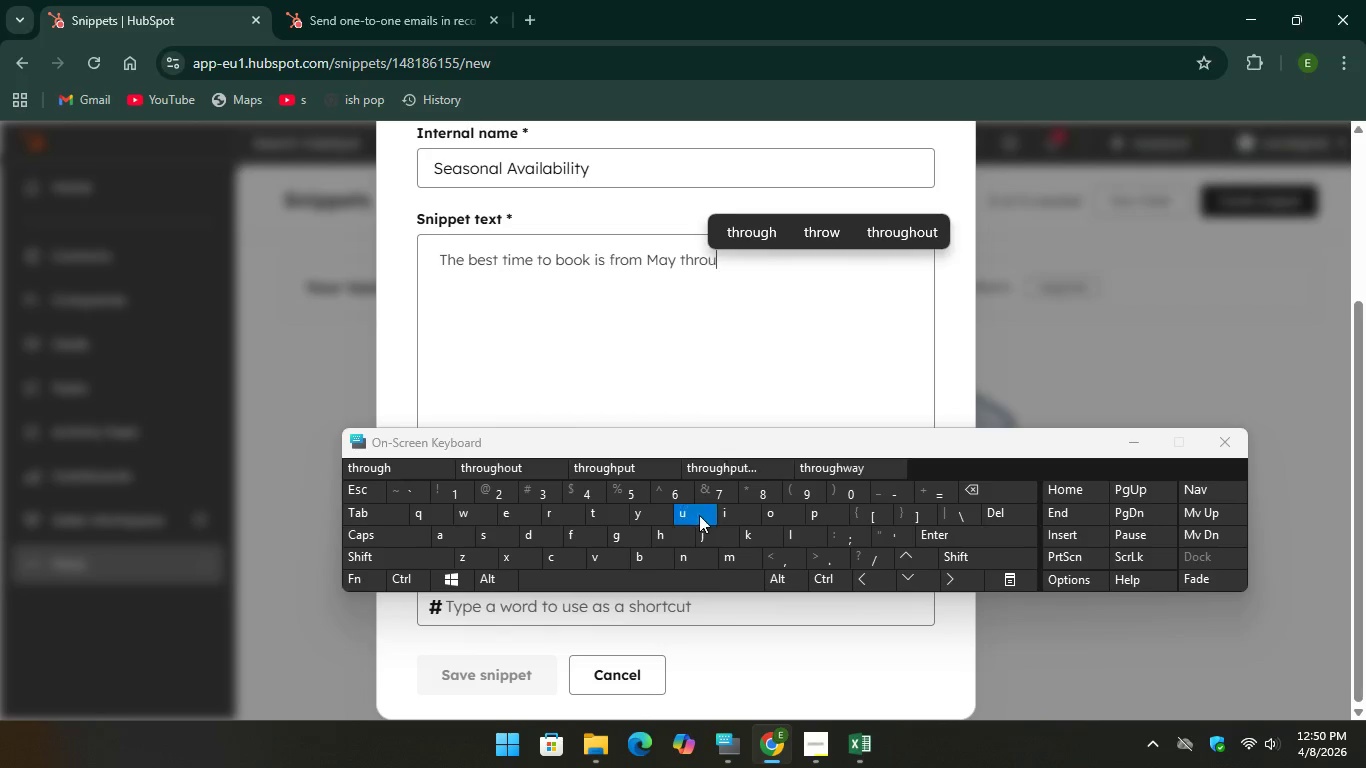 
key(U)
 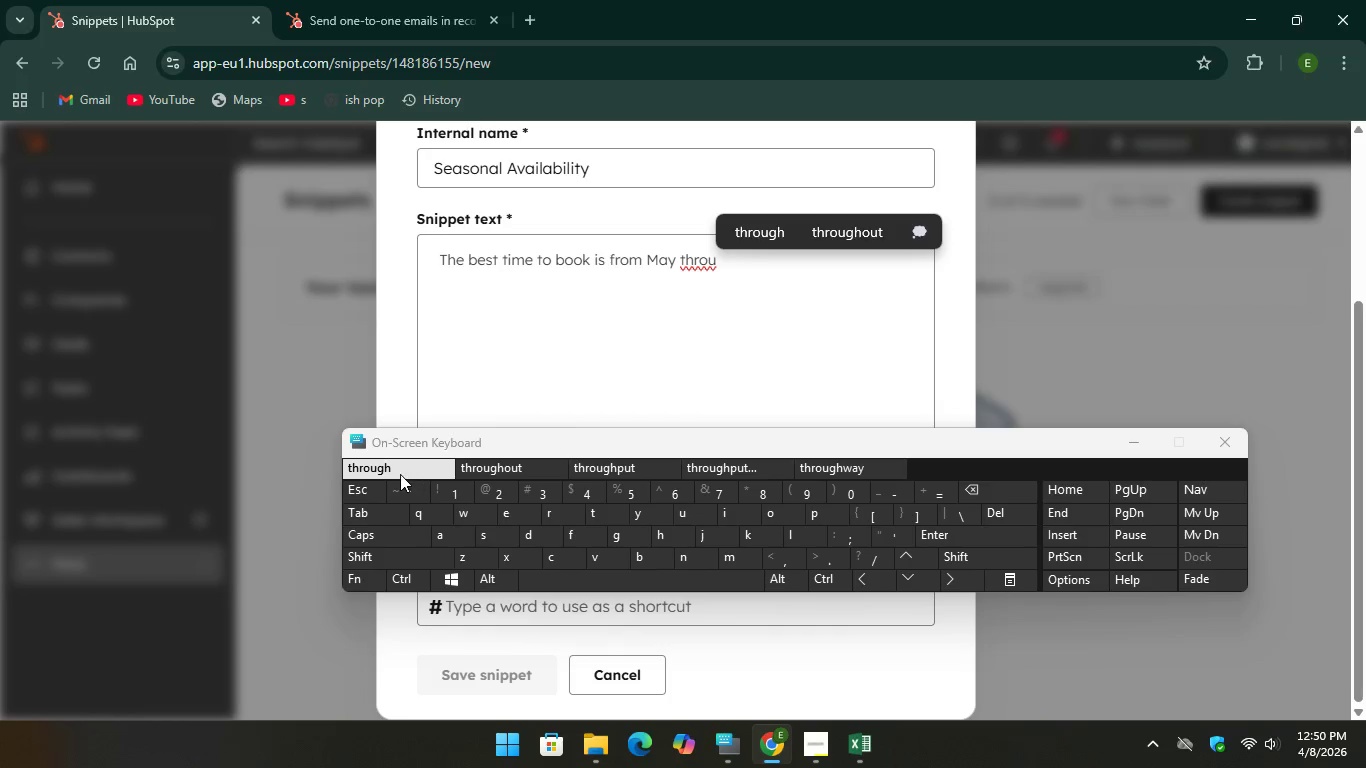 
key(Unknown)
 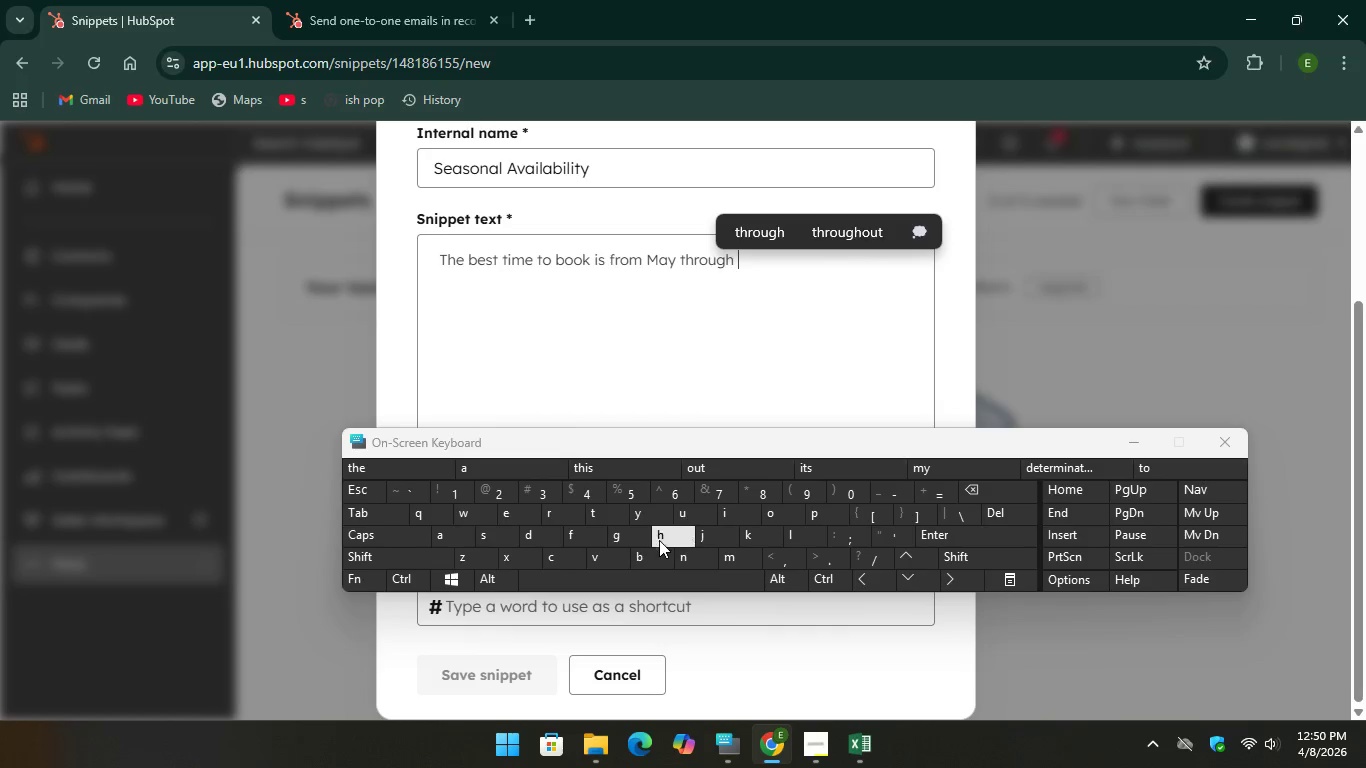 
hold_key(key=Unknown, duration=28.77)
 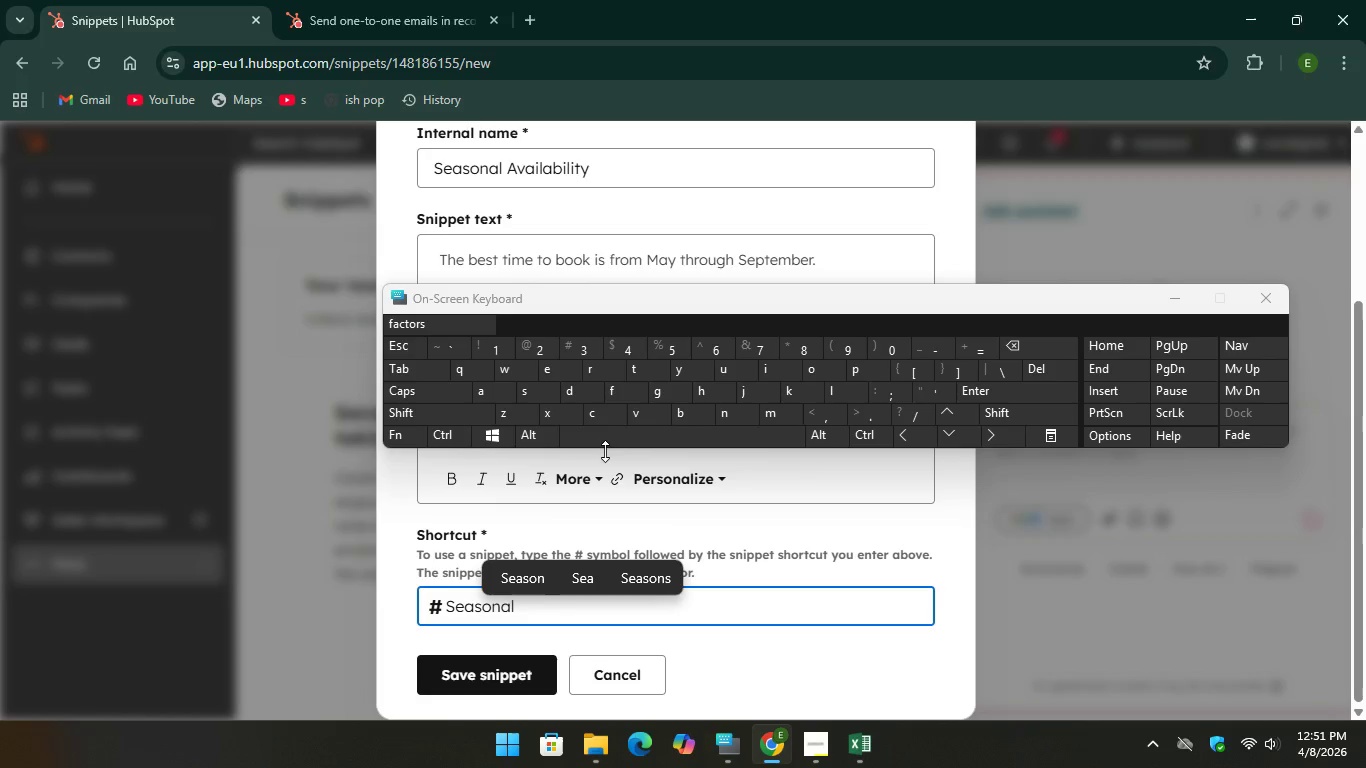 
key(S)
 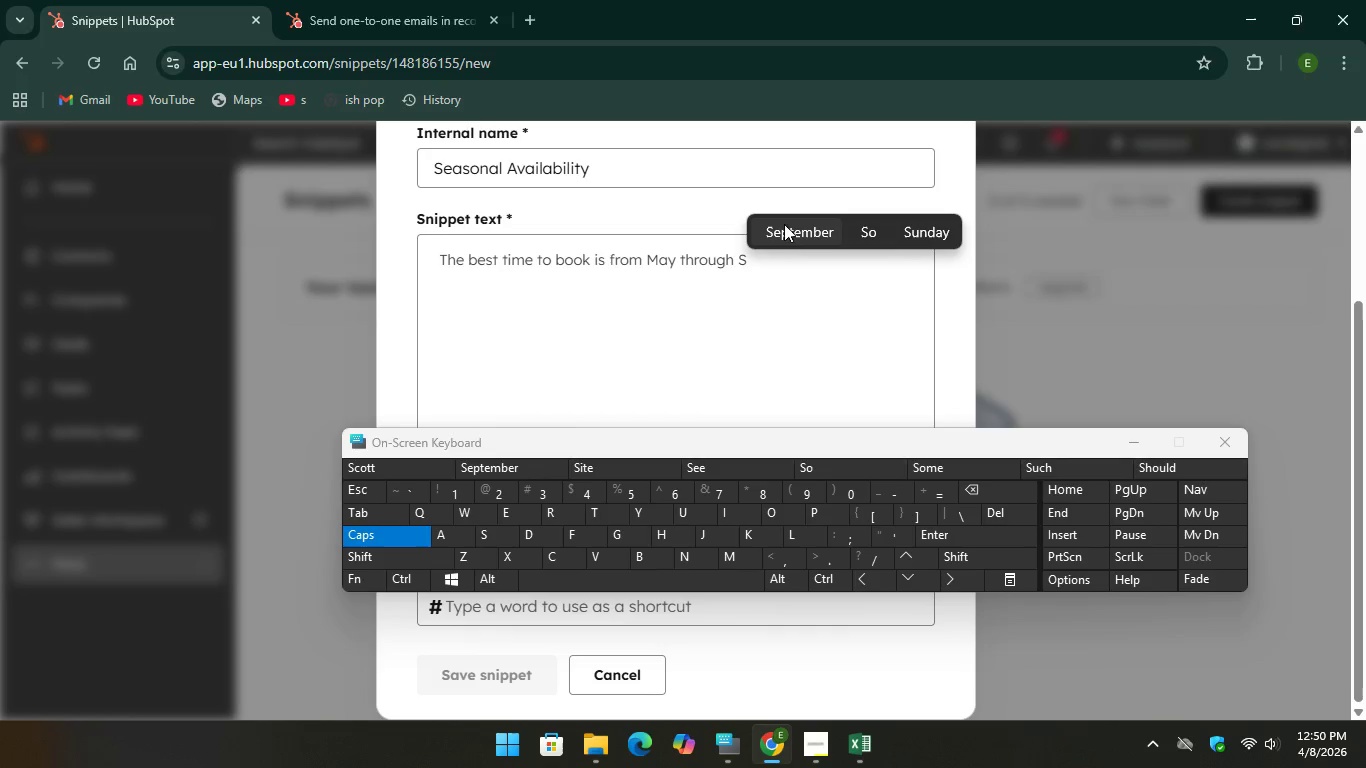 
left_click([792, 227])
 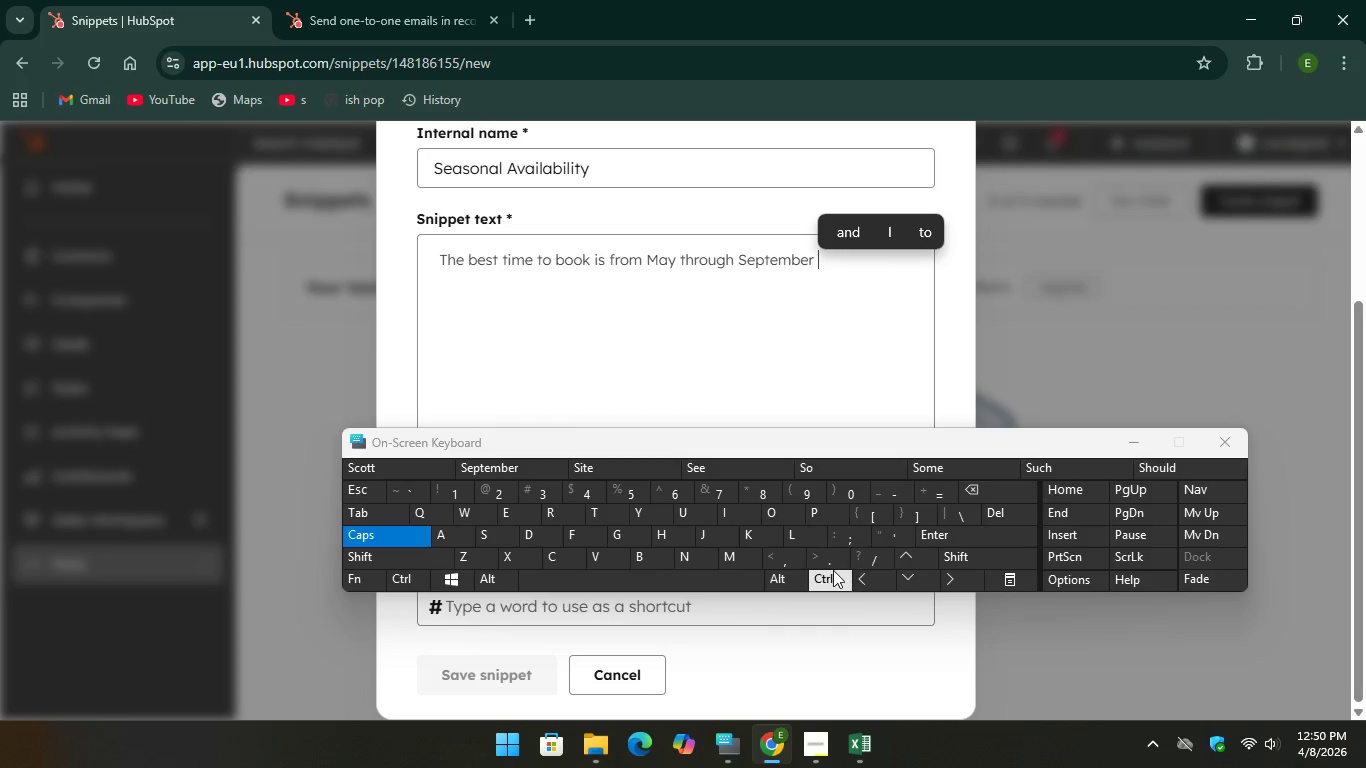 
key(Control+Period)
 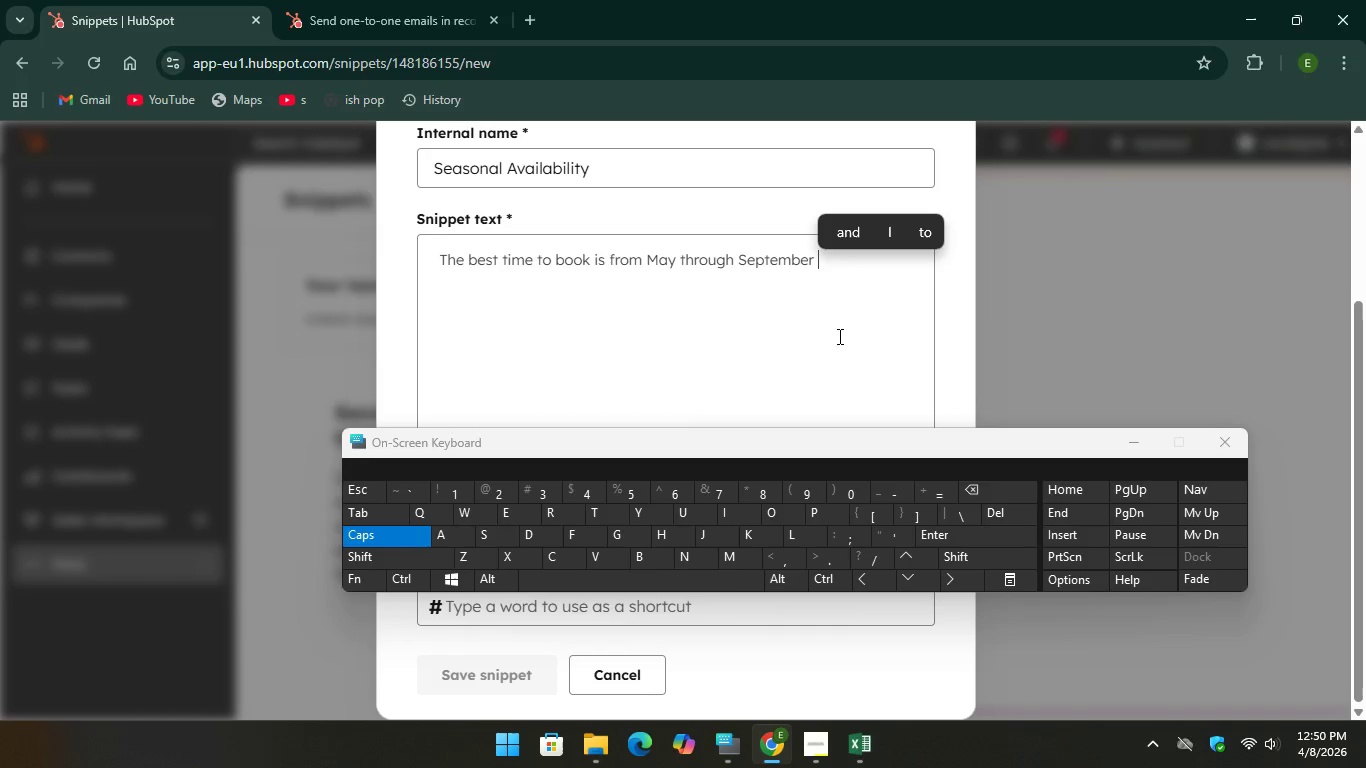 
left_click([838, 336])
 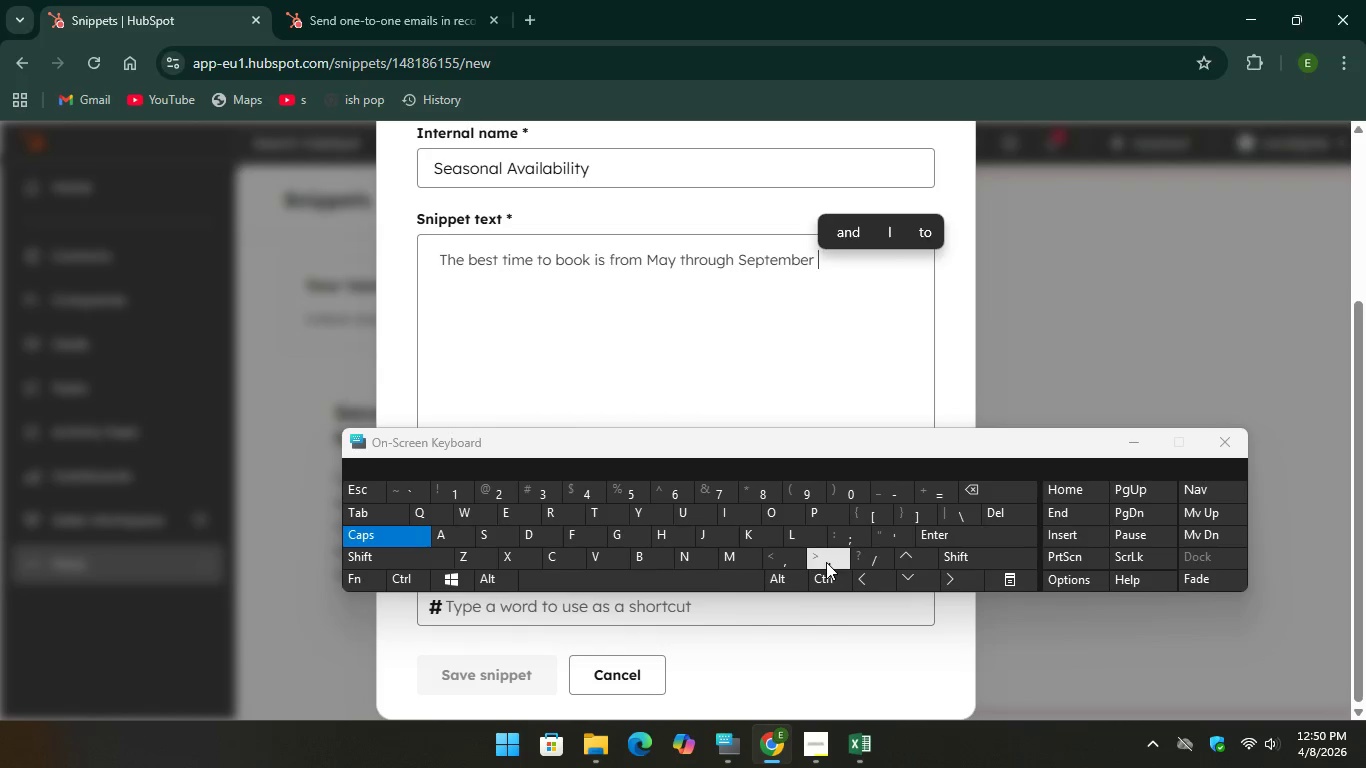 
key(Period)
 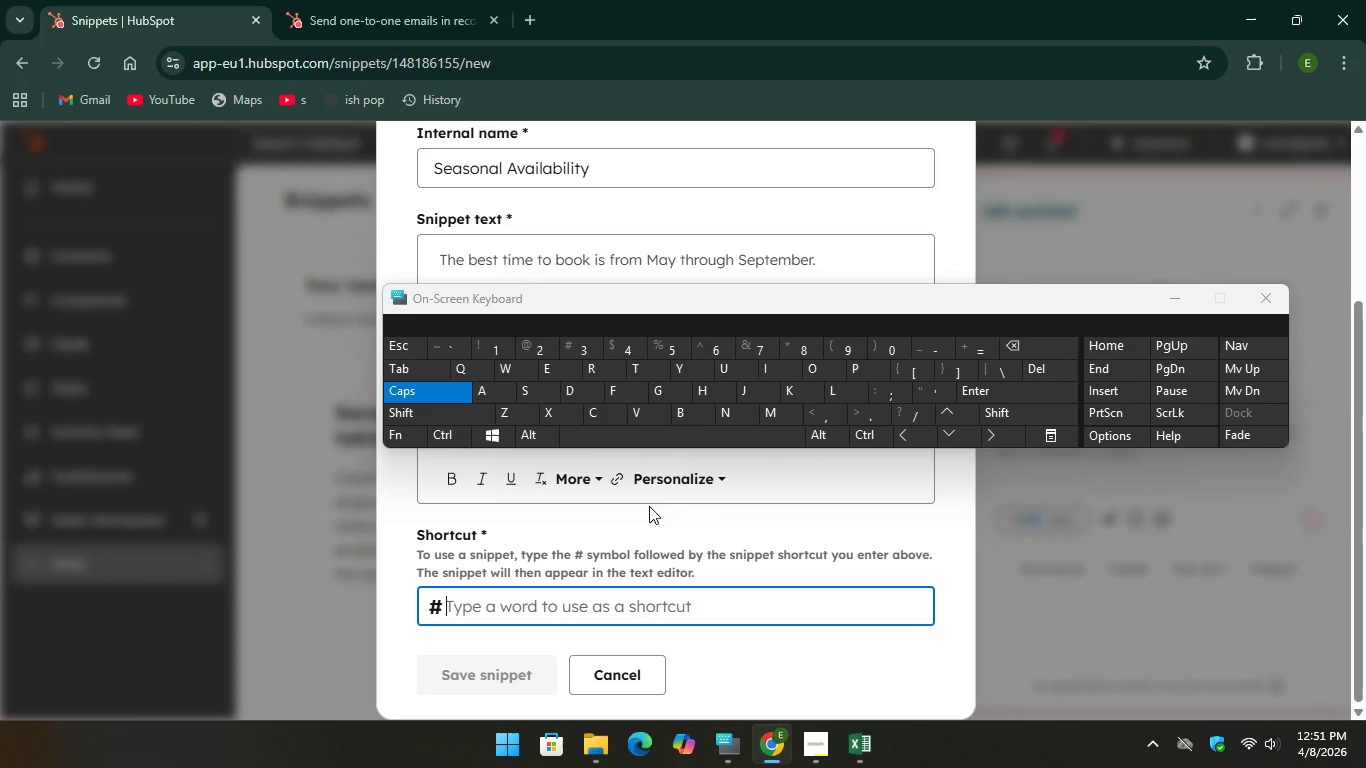 
type(SEA)
key(Backspace)
key(Backspace)
type(easTrav)
 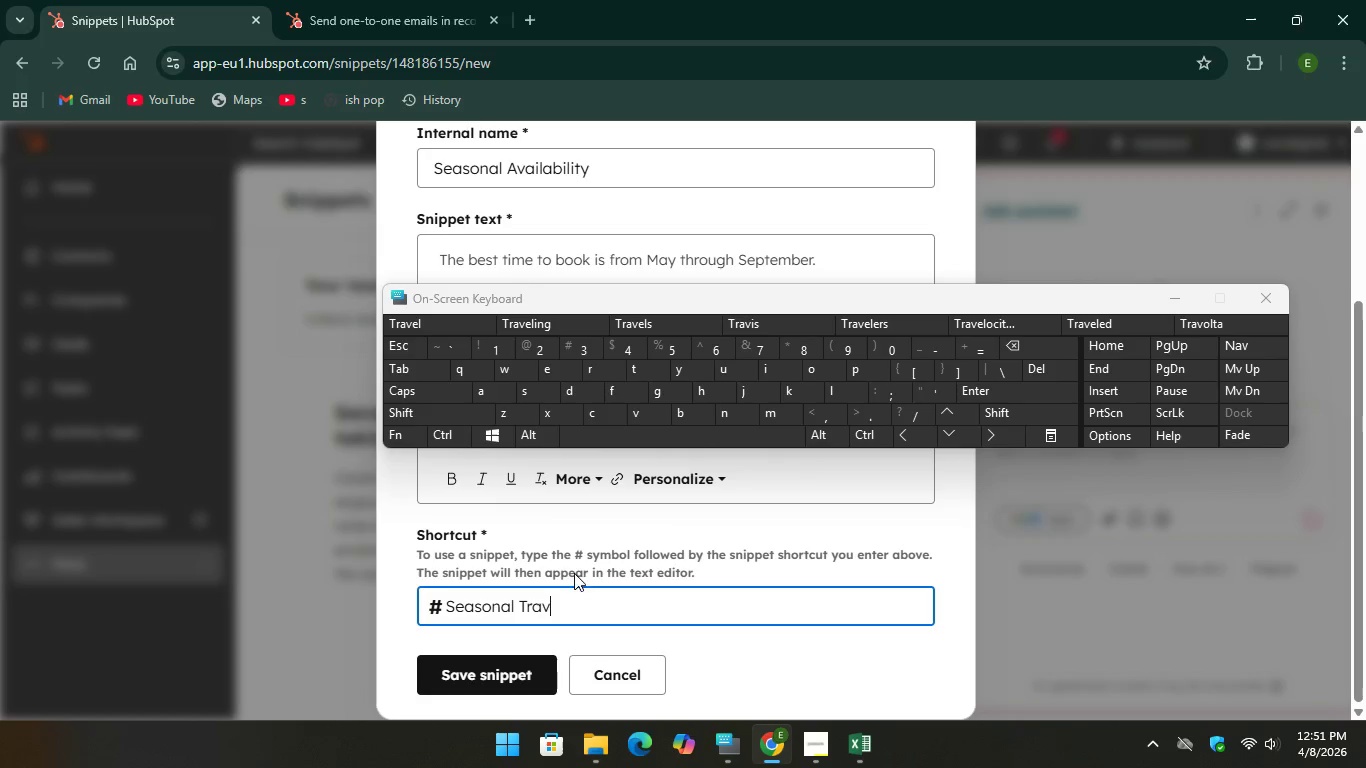 
left_click([574, 571])
 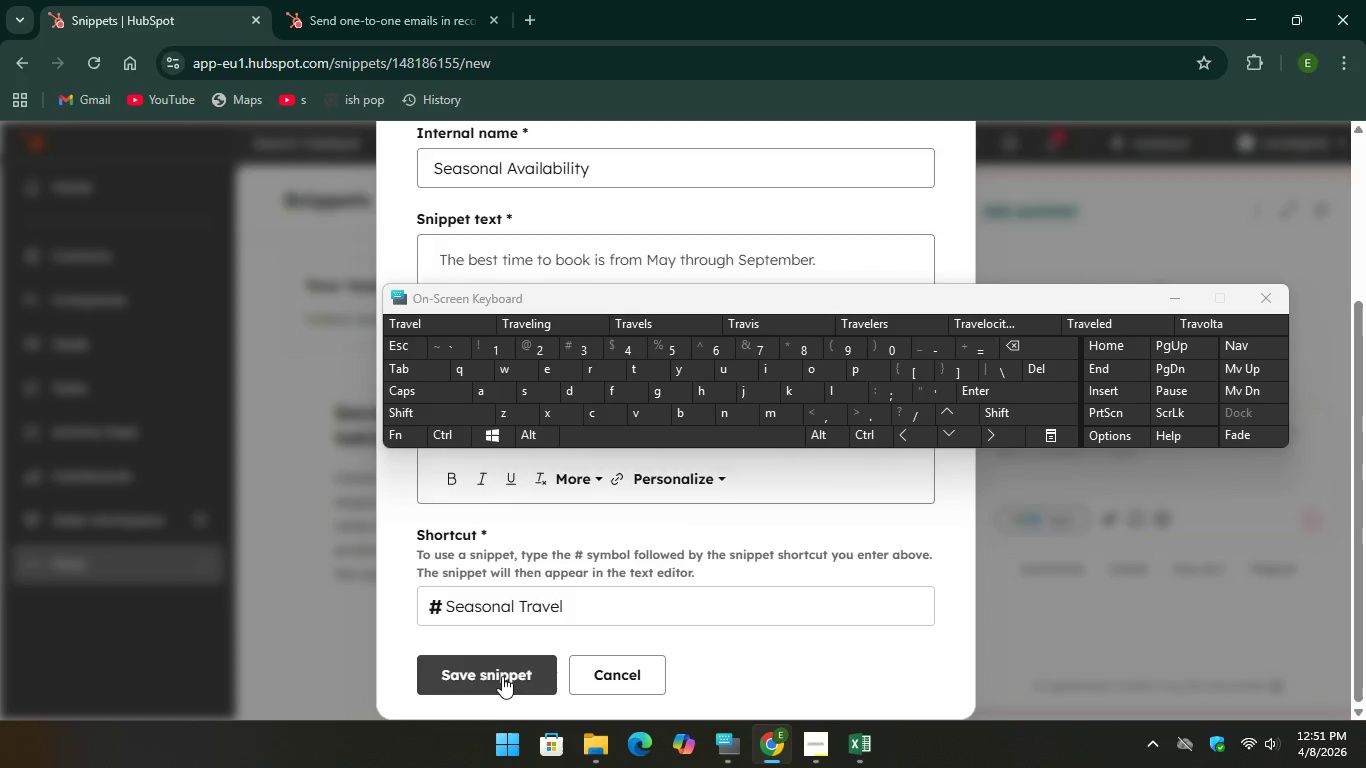 
left_click([502, 676])
 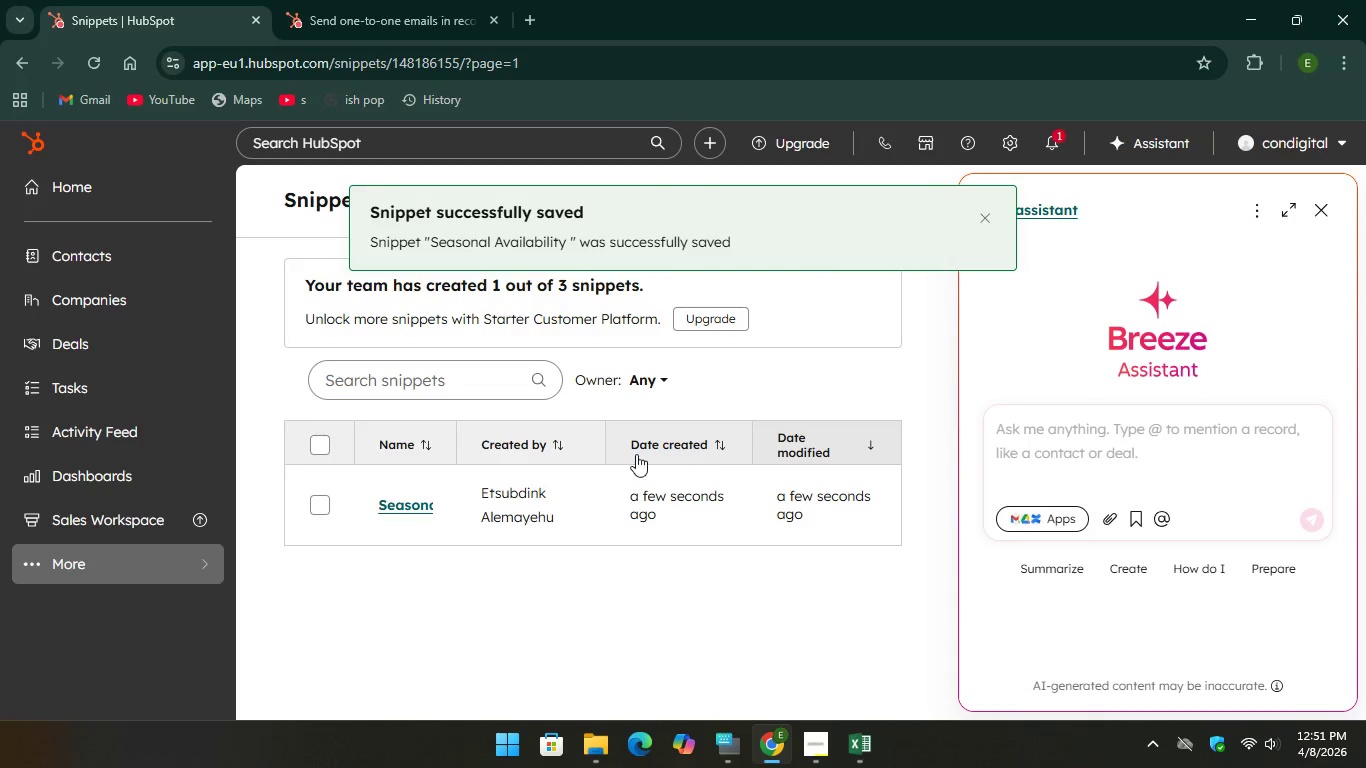 
scroll: coordinate [710, 462], scroll_direction: down, amount: 1.0
 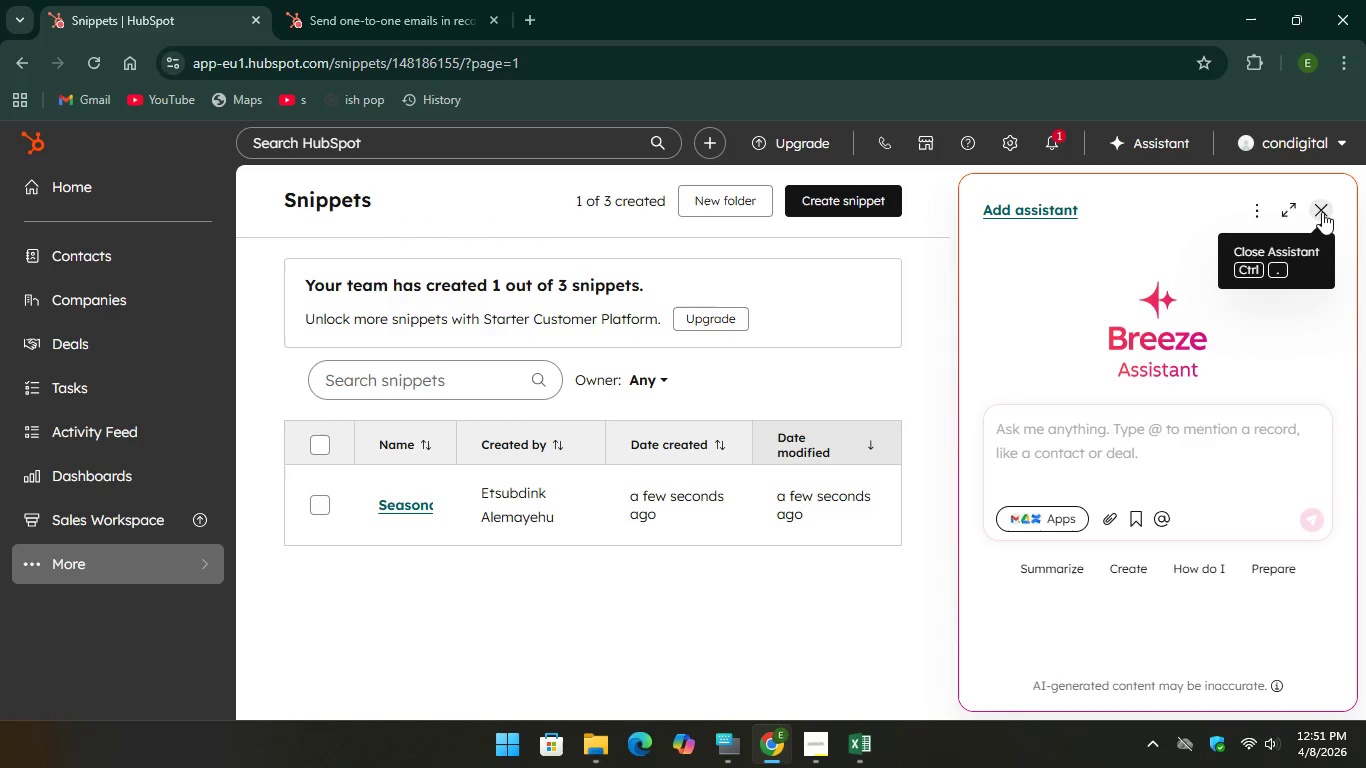 
left_click([1322, 212])
 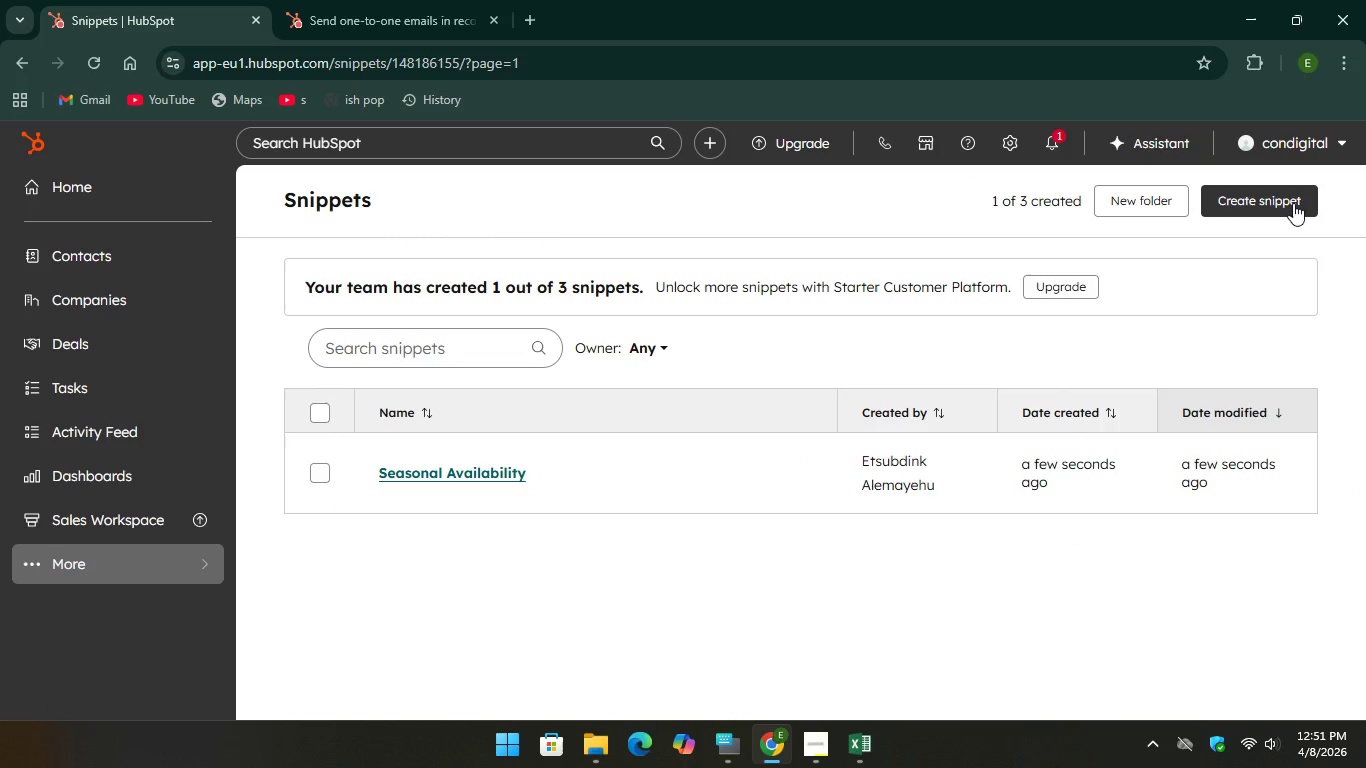 
left_click([1293, 203])
 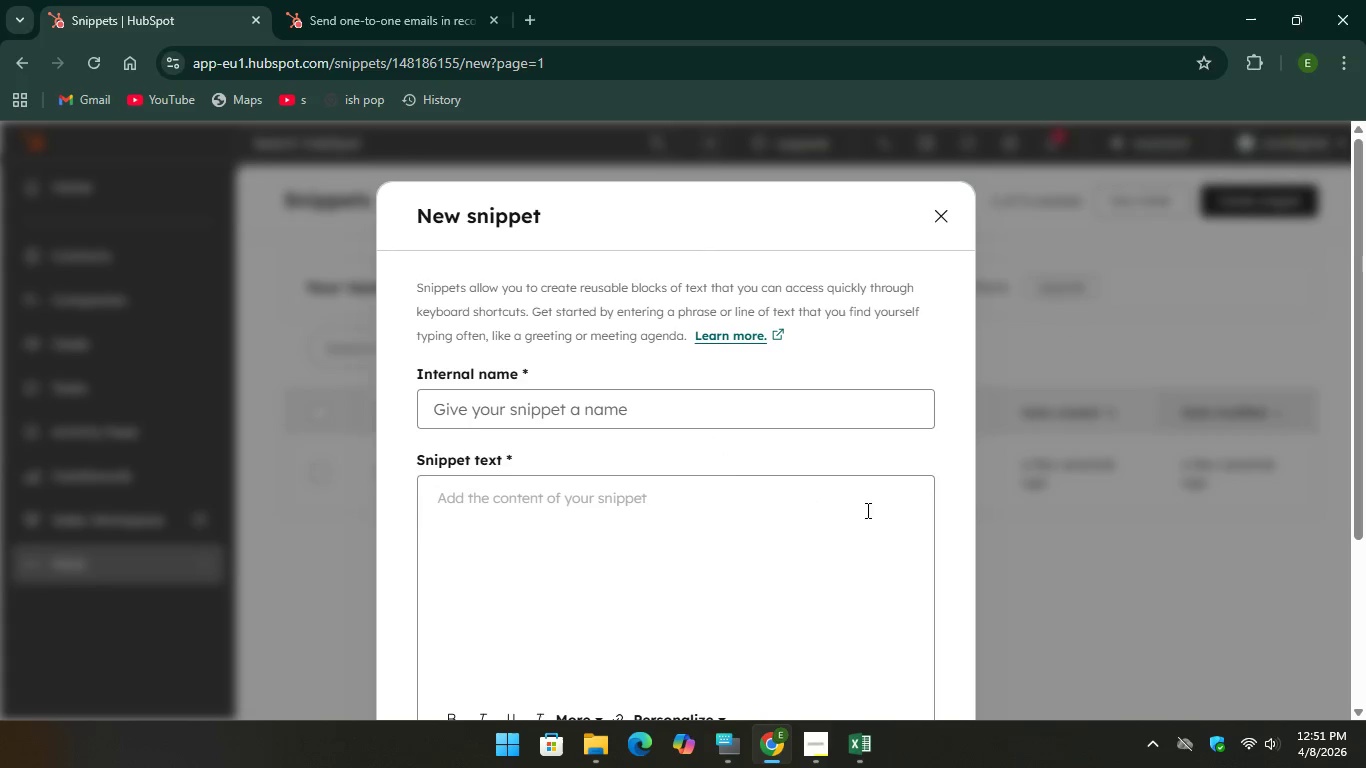 
wait(5.61)
 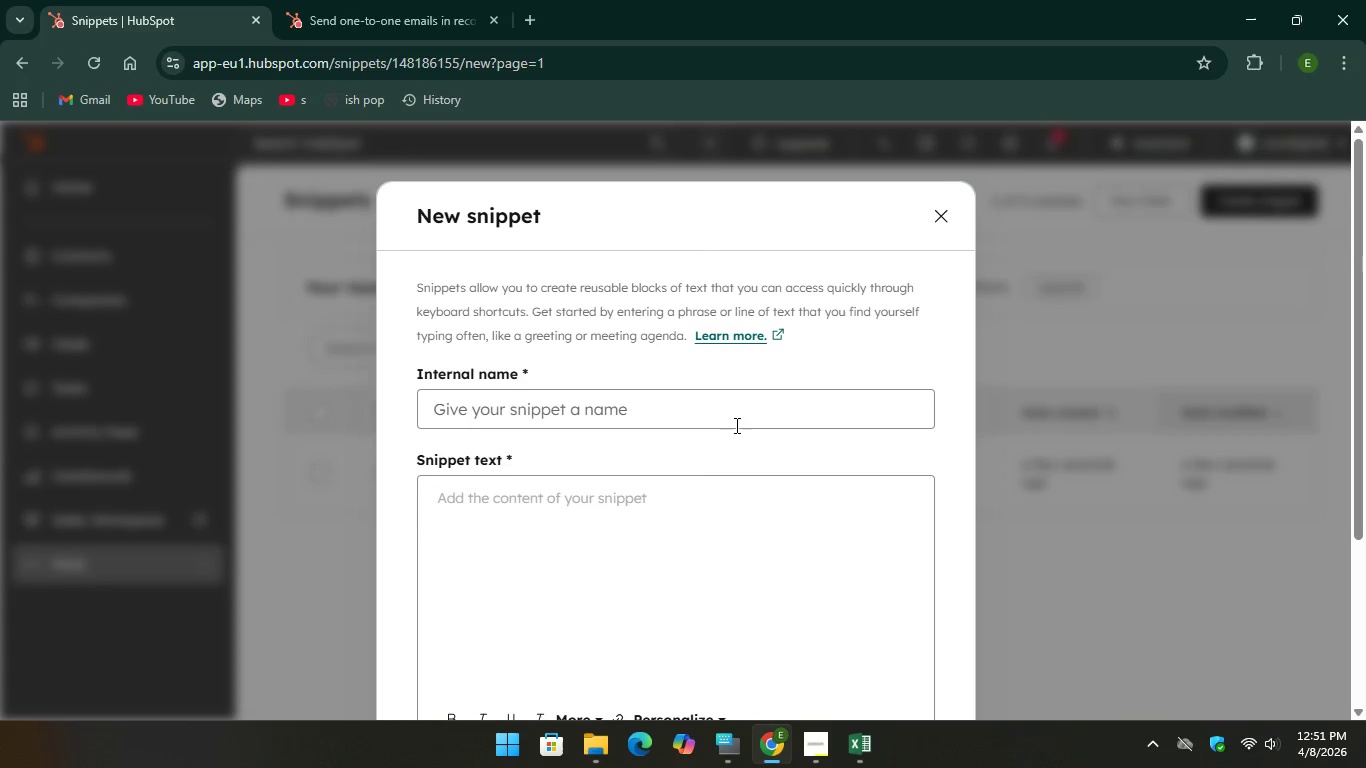 
left_click([682, 404])
 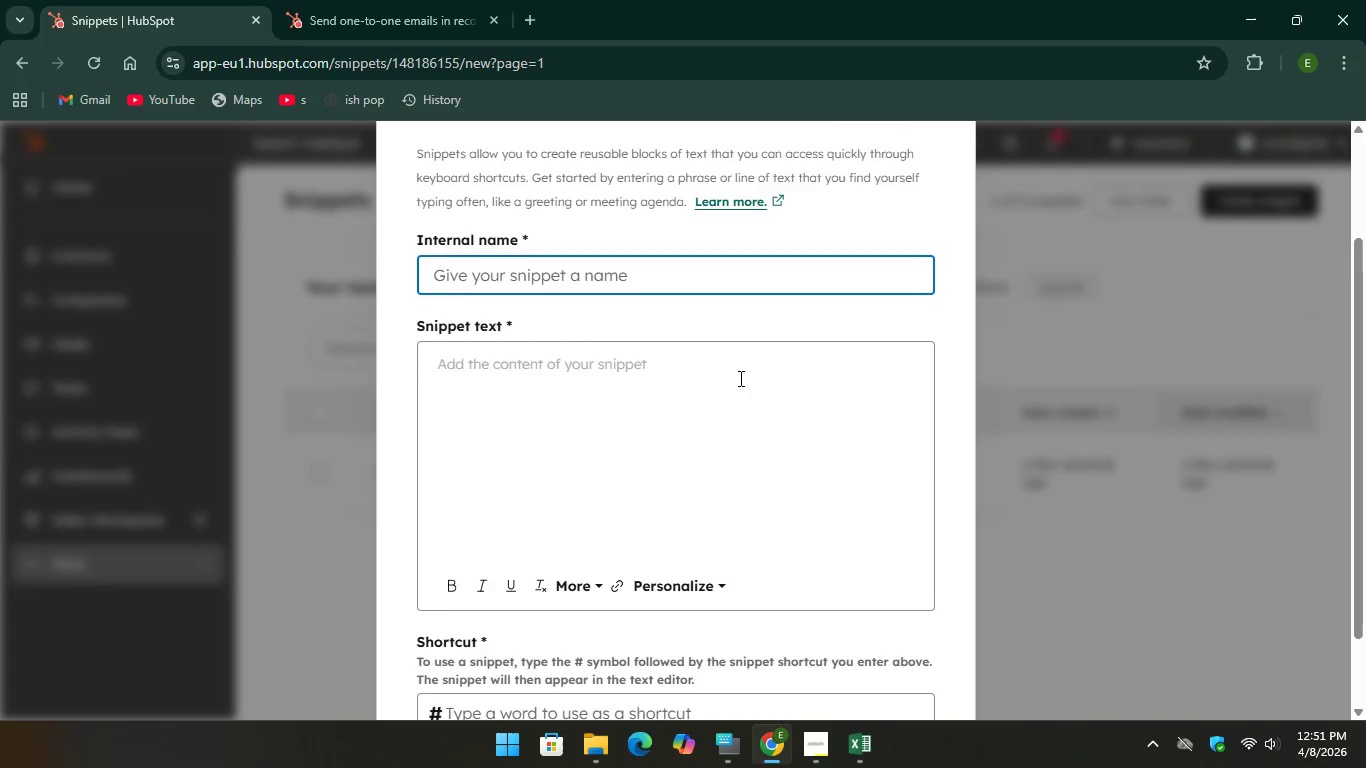 
scroll: coordinate [739, 378], scroll_direction: down, amount: 2.0
 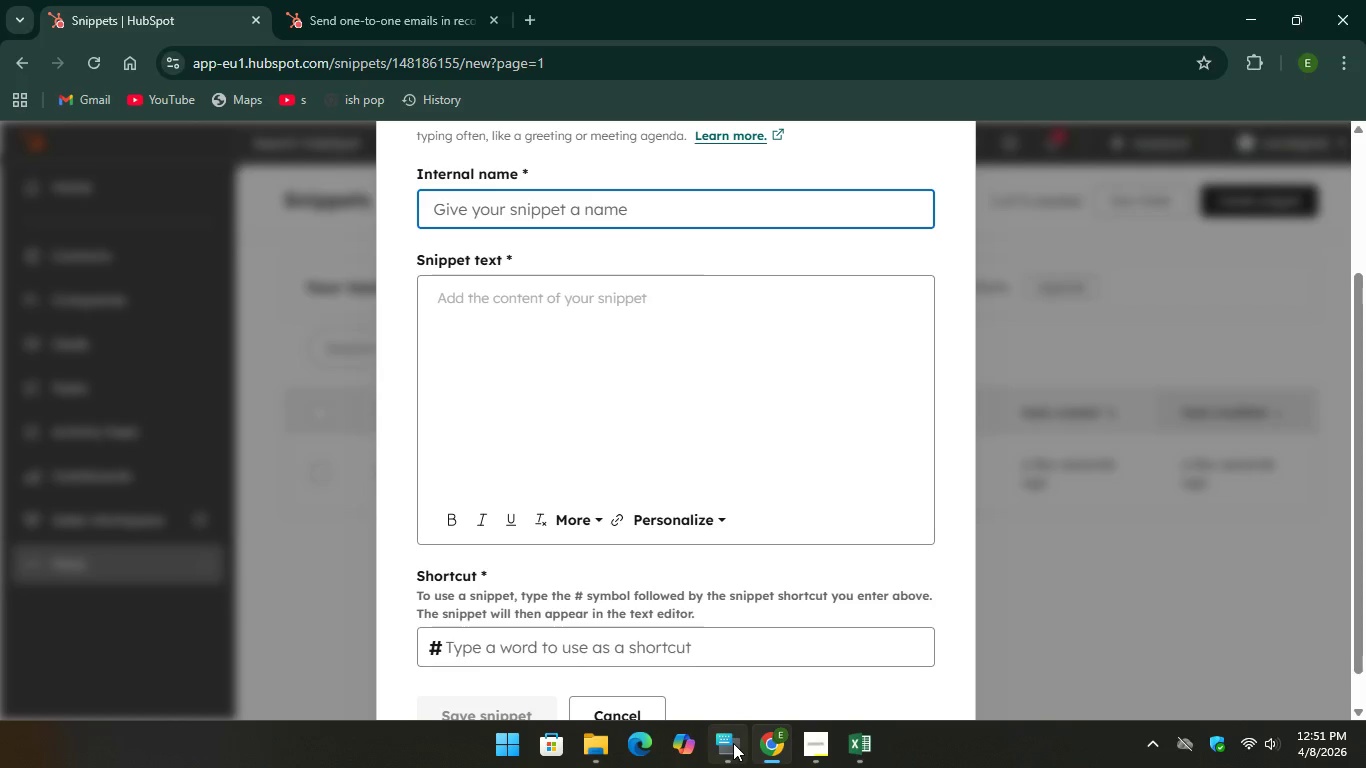 
left_click([733, 743])
 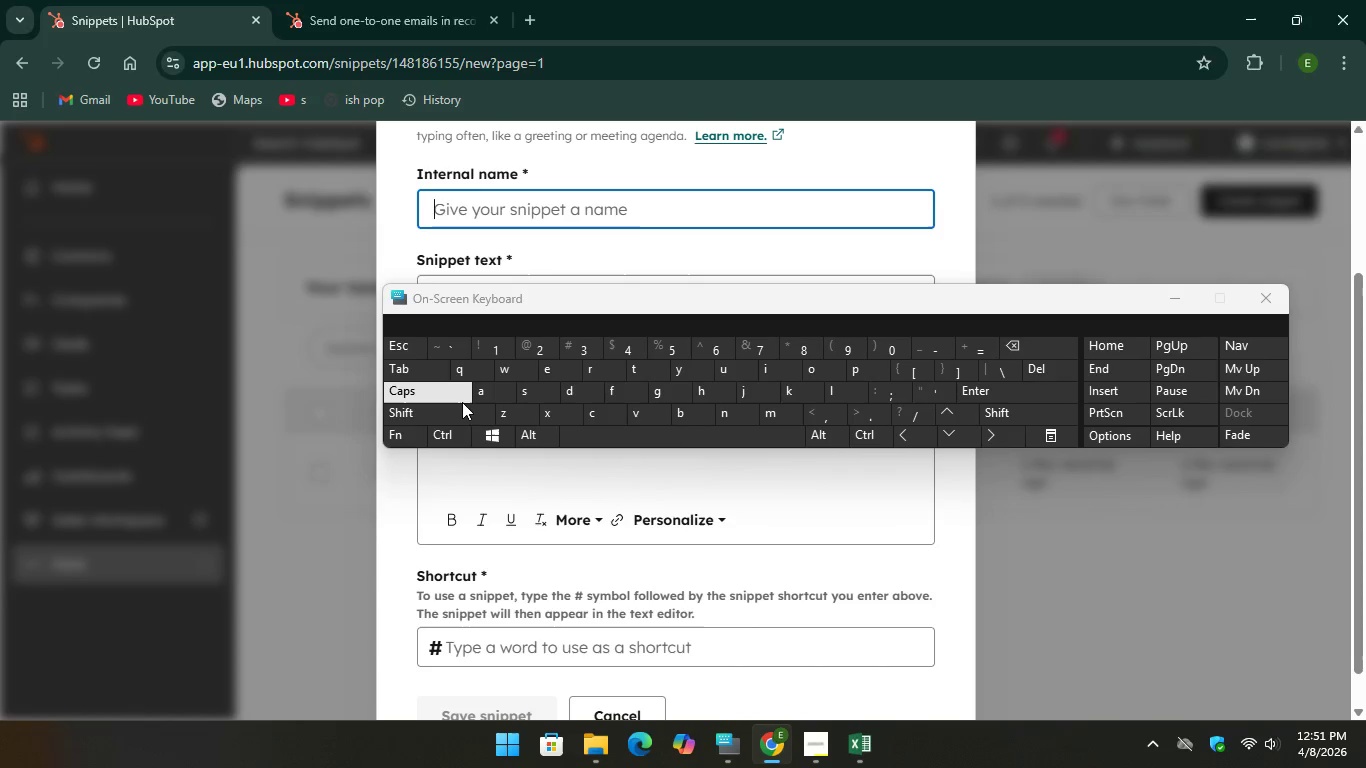 
type(Diet)
 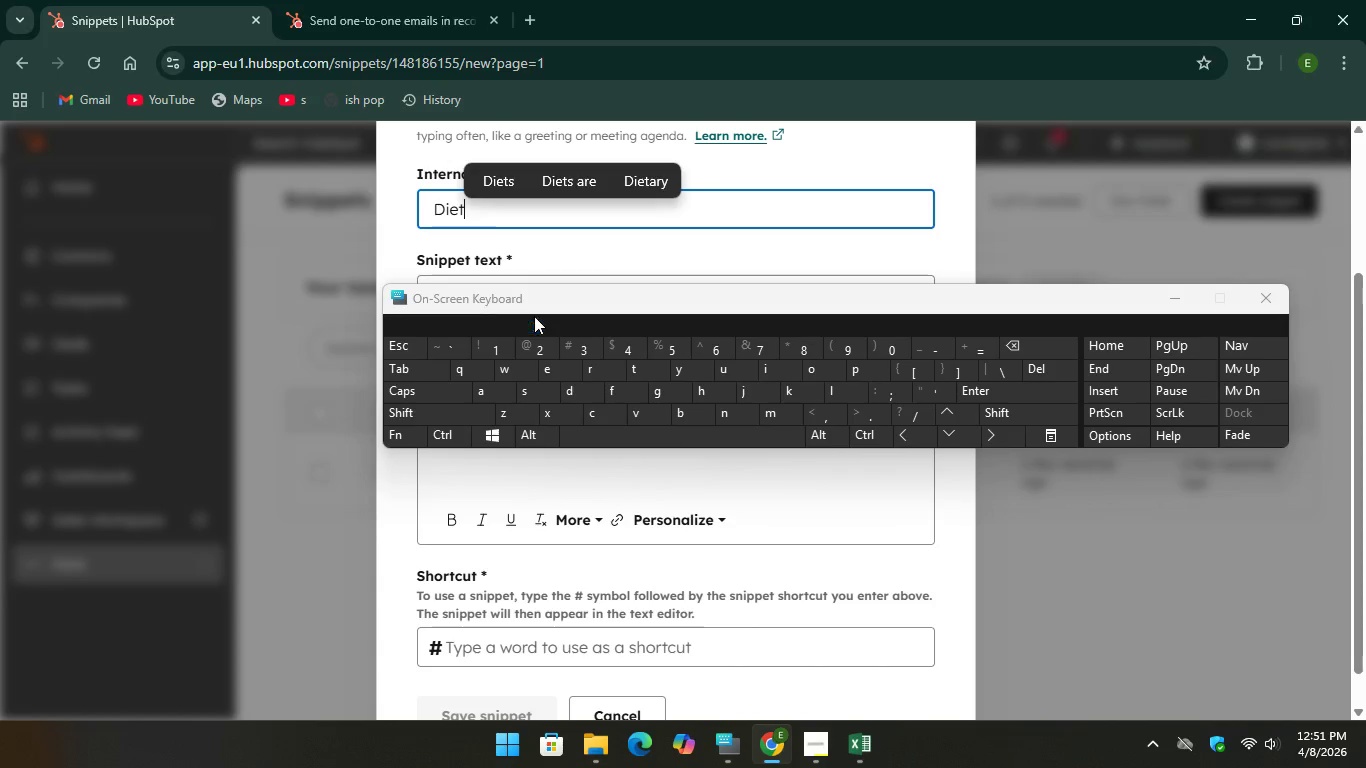 
key(Unknown)
 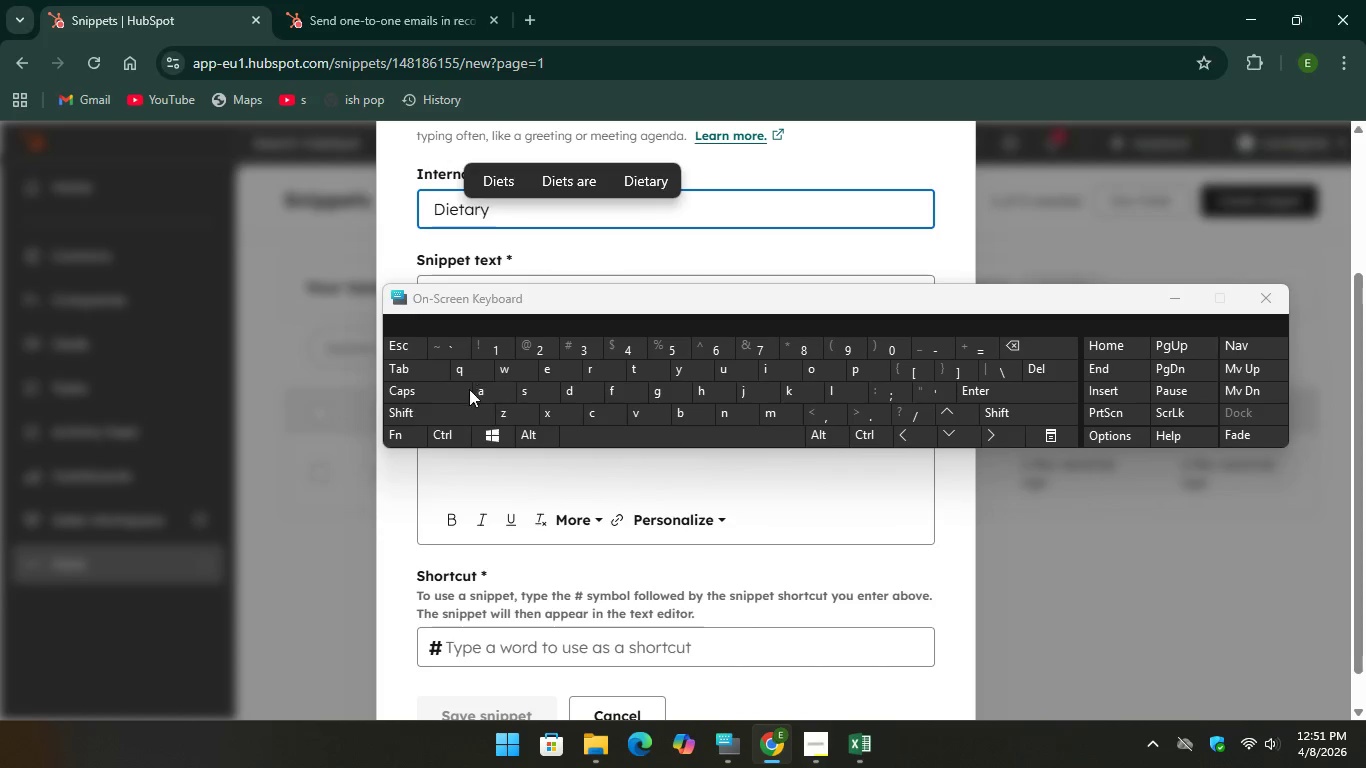 
key(Unknown)
 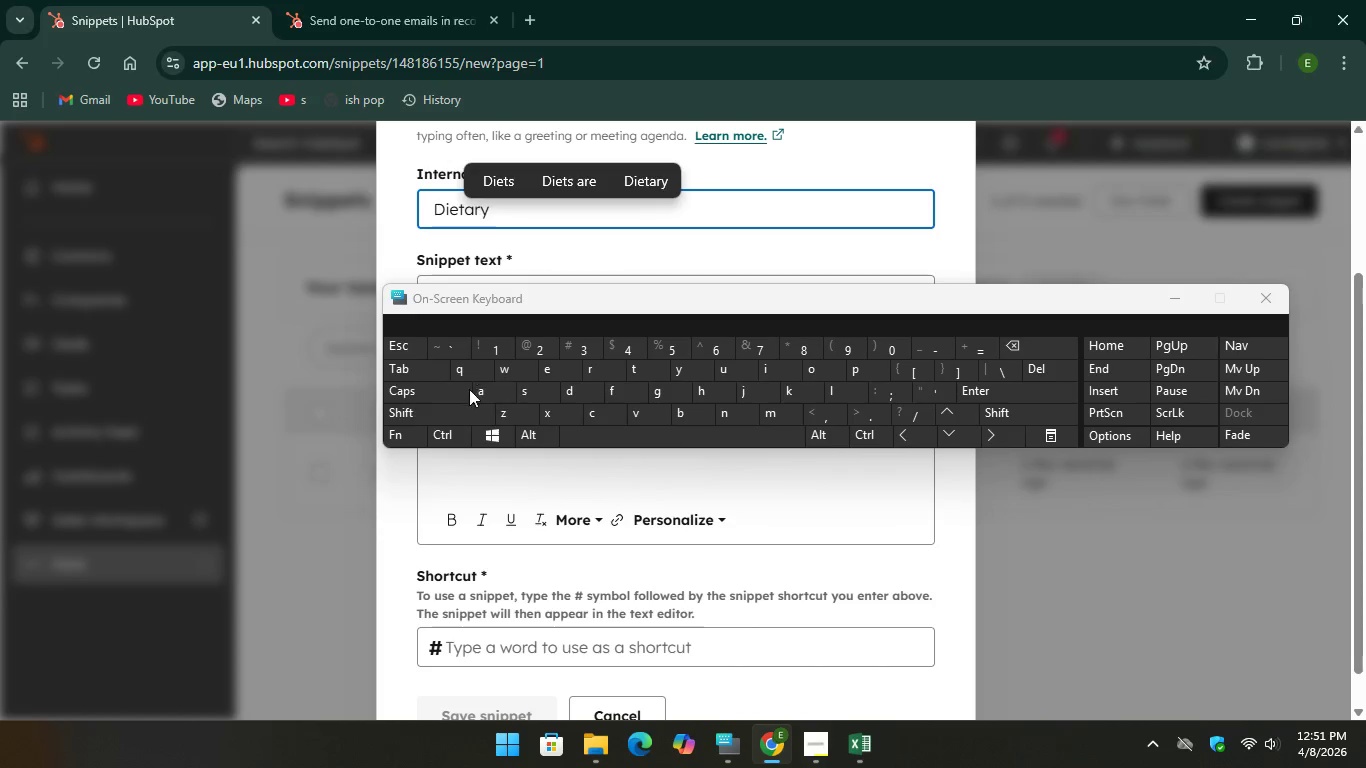 
key(Unknown)
 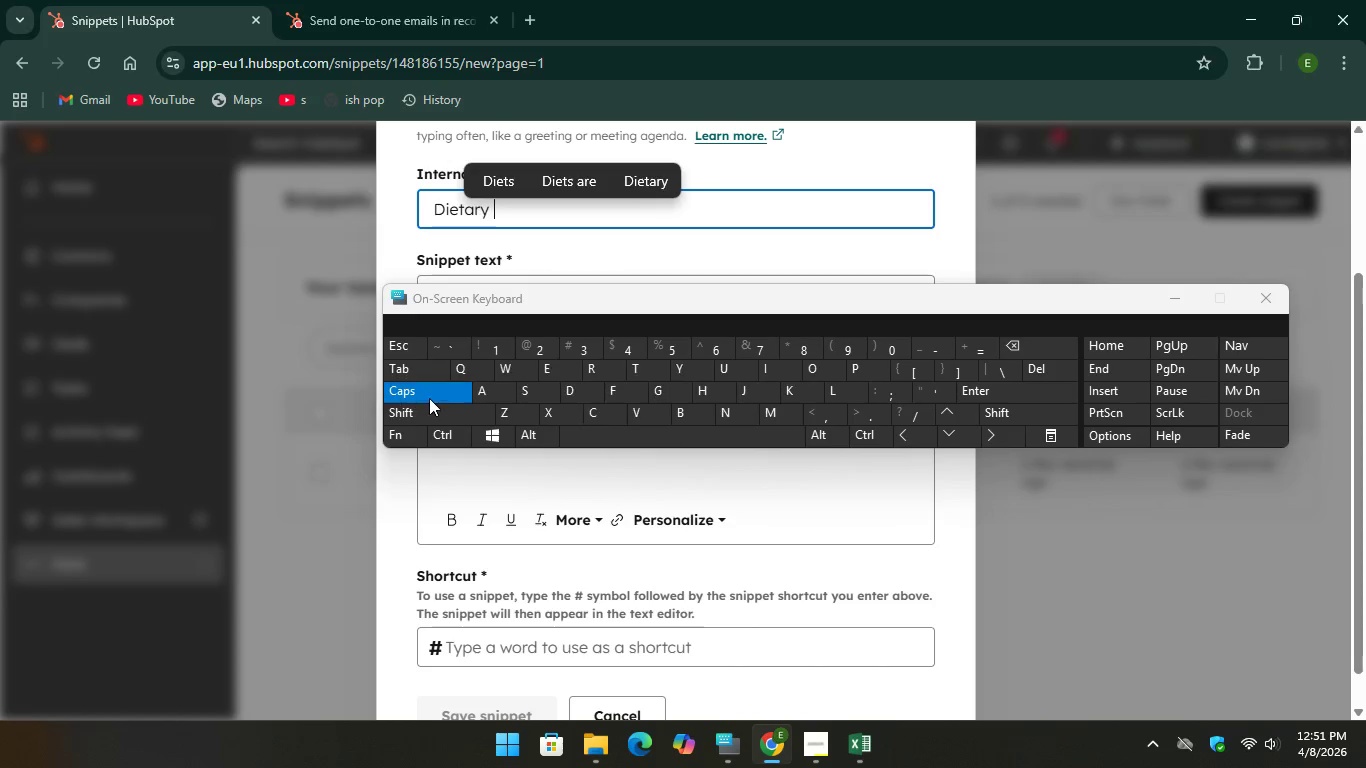 
key(Unknown)
 